 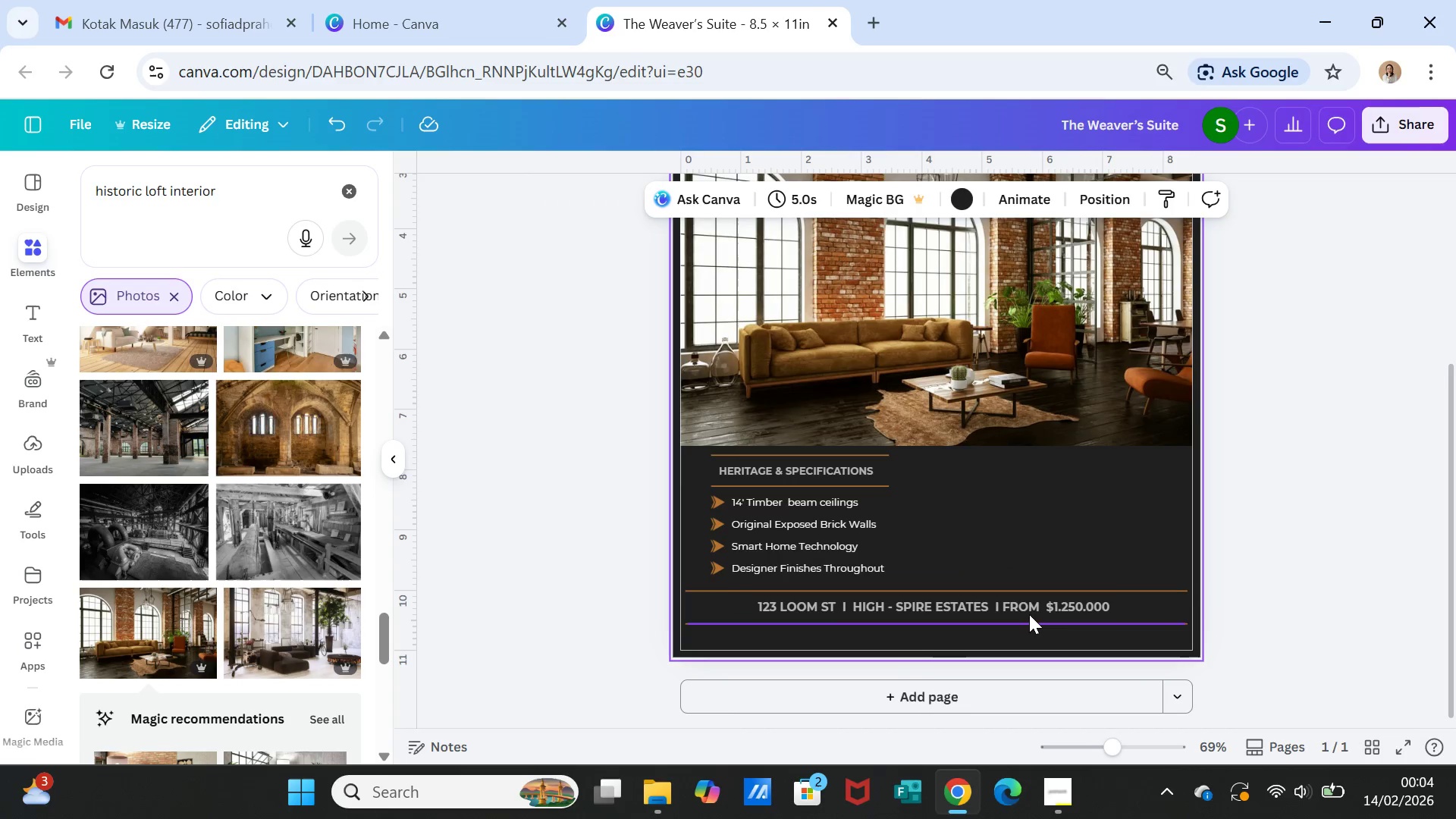 
left_click([1029, 611])
 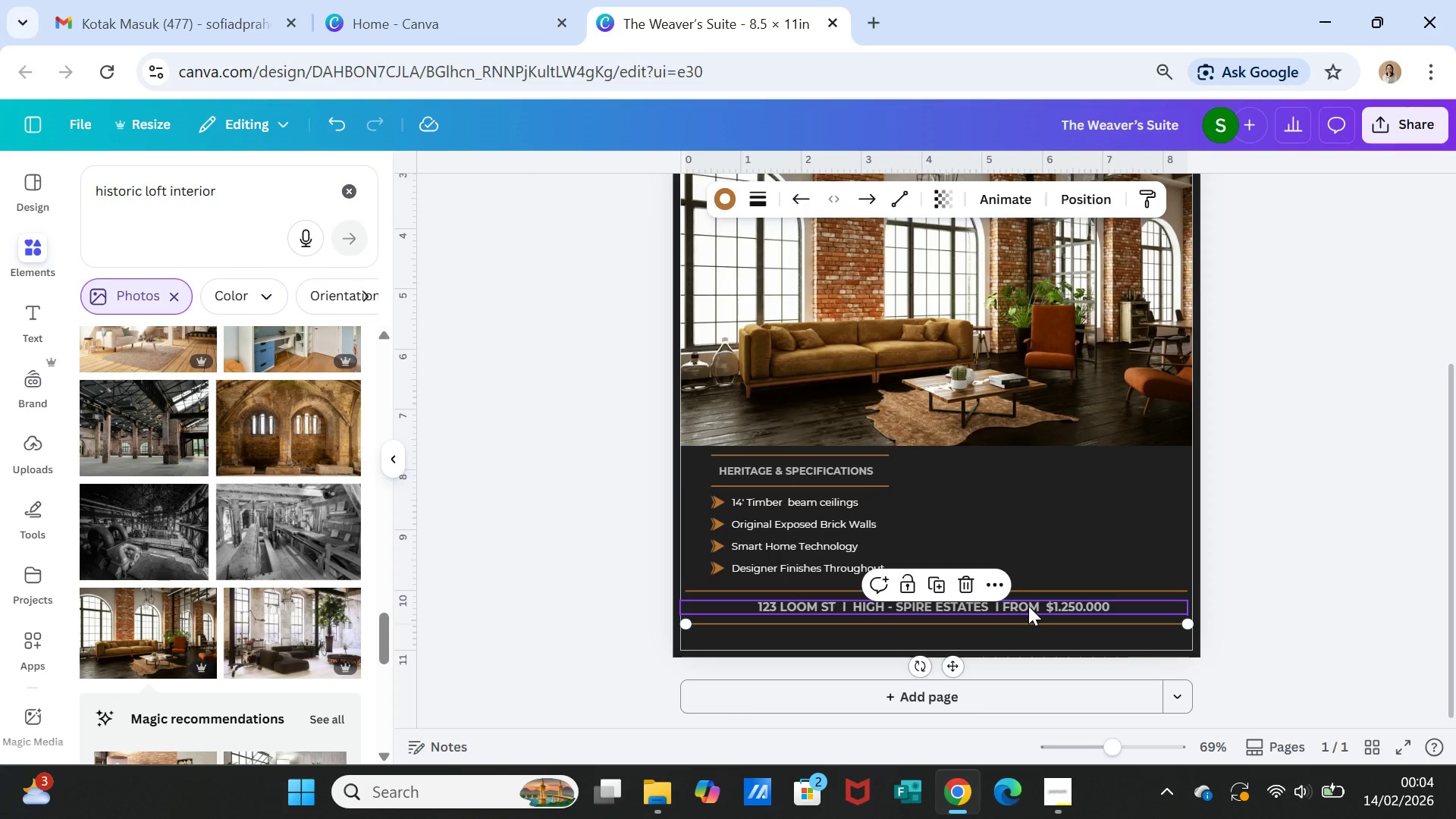 
left_click([1028, 607])
 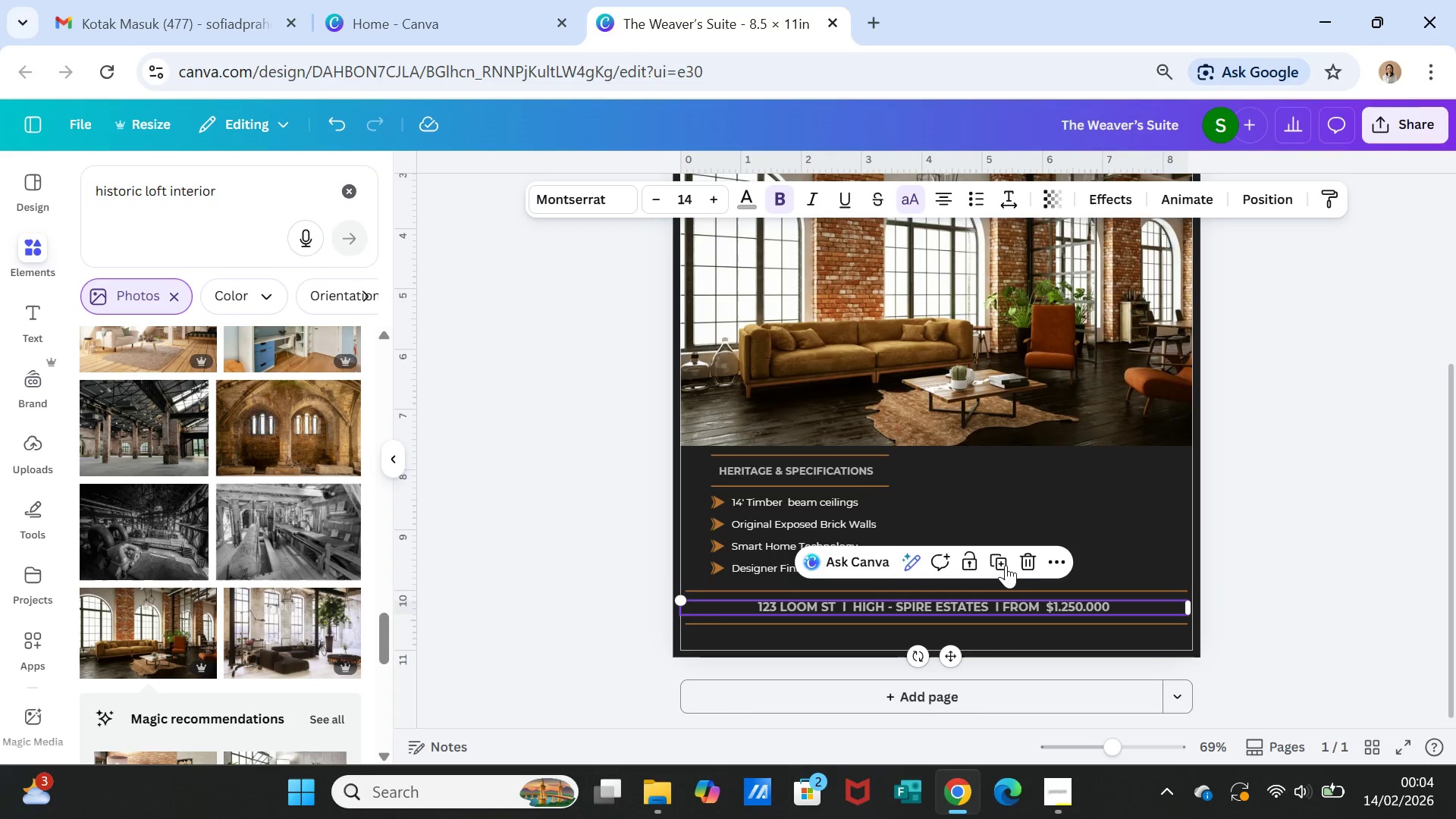 
left_click([1005, 565])
 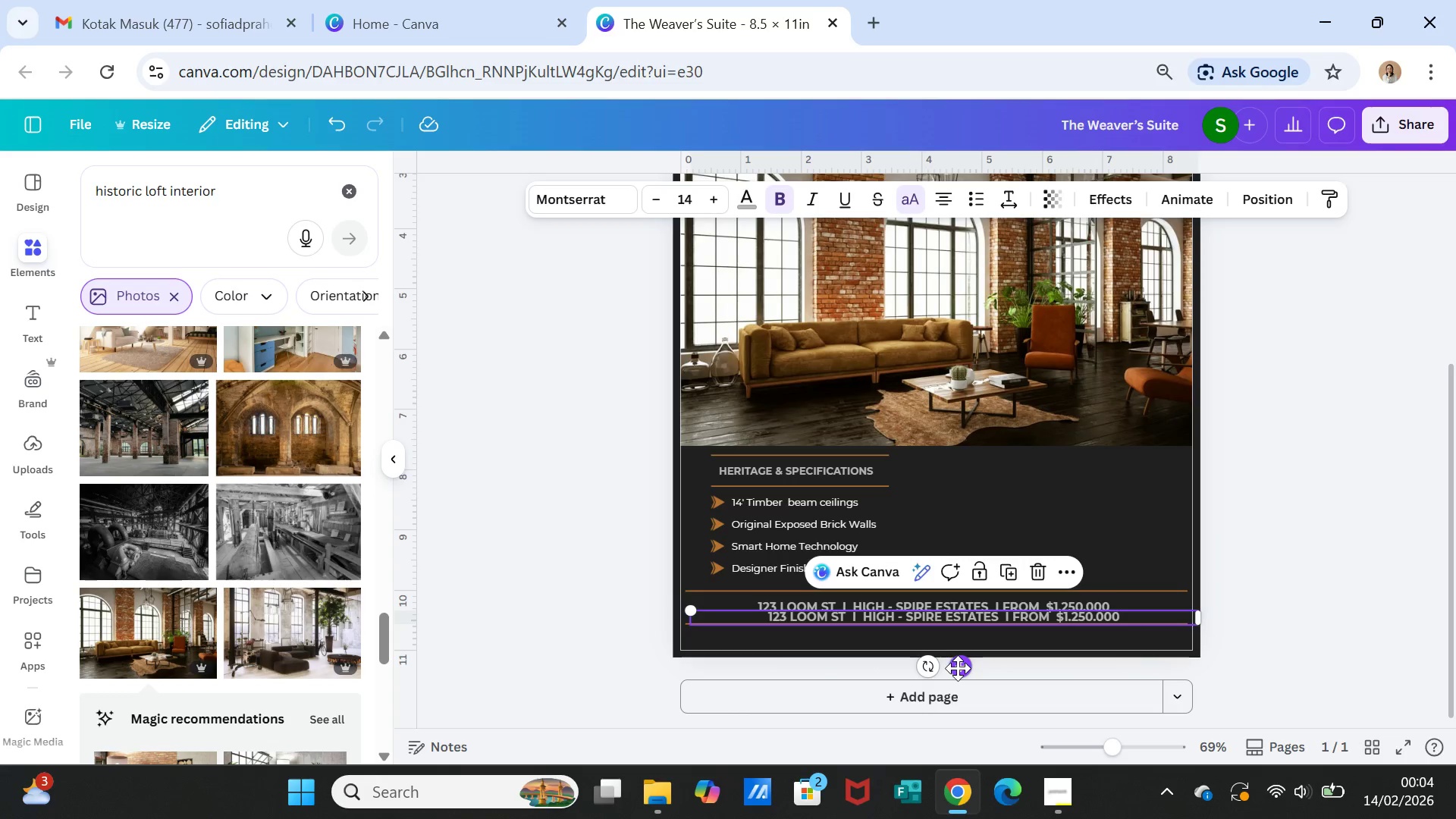 
left_click_drag(start_coordinate=[957, 670], to_coordinate=[954, 689])
 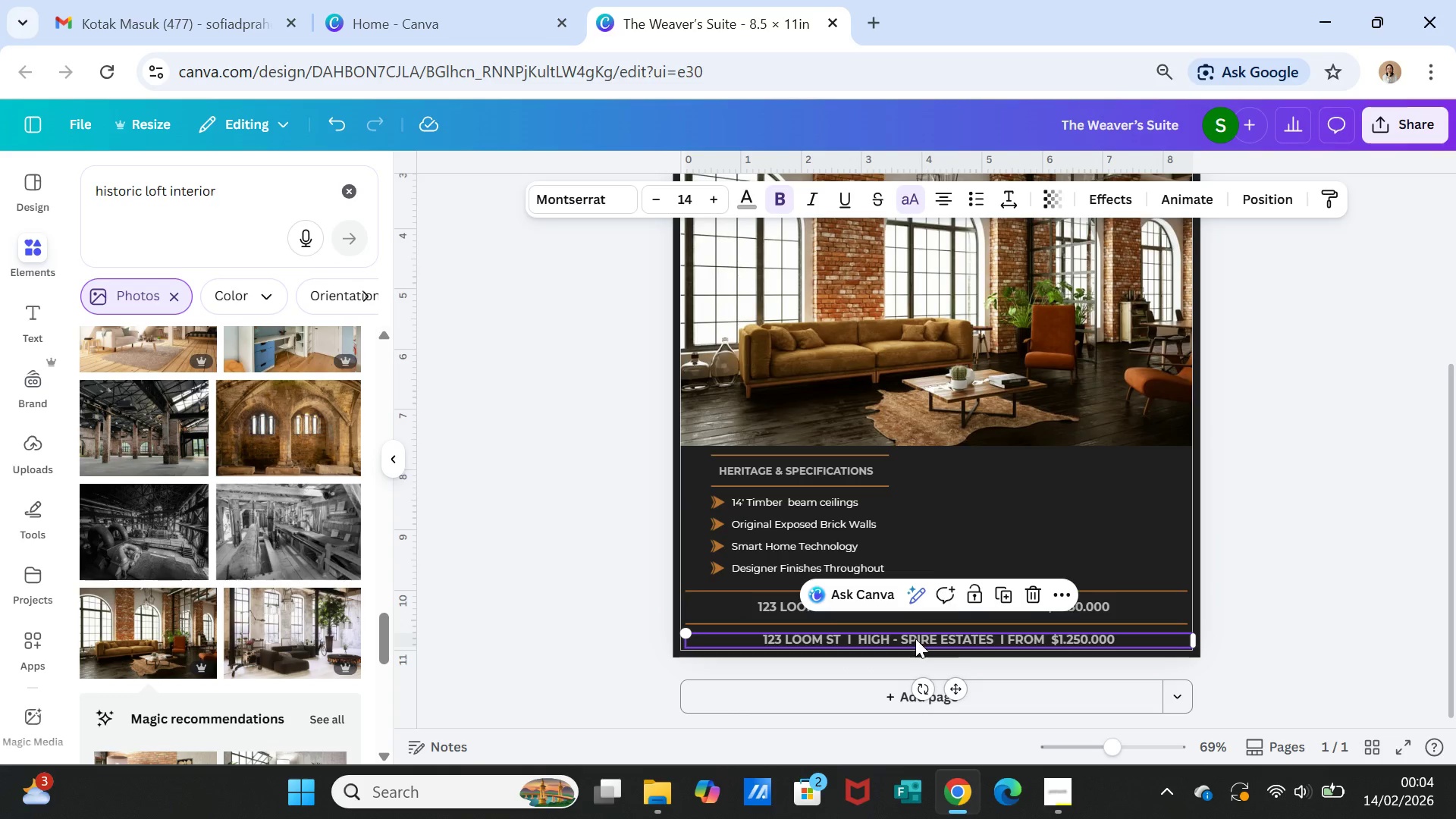 
double_click([915, 639])
 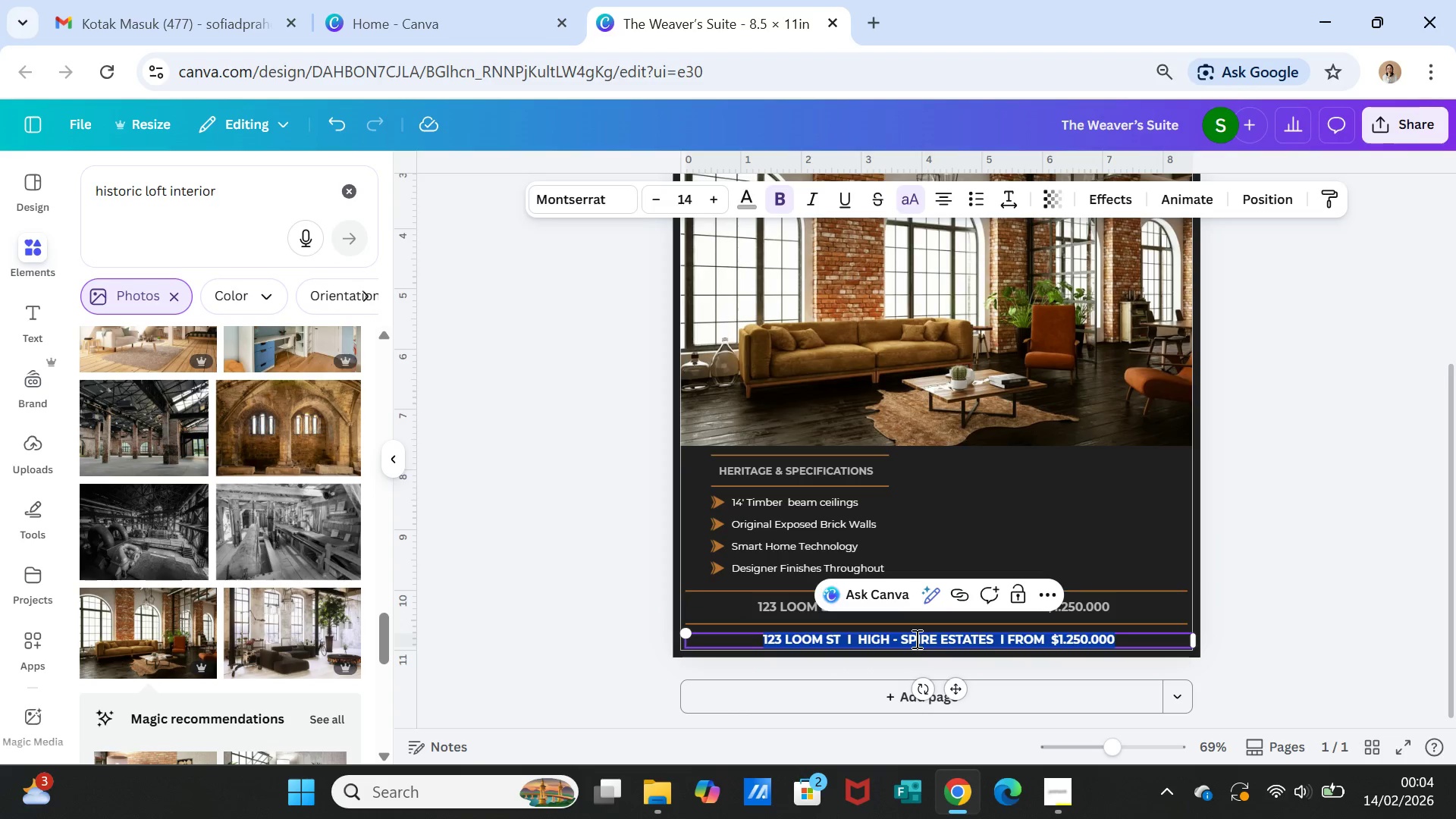 
triple_click([915, 639])
 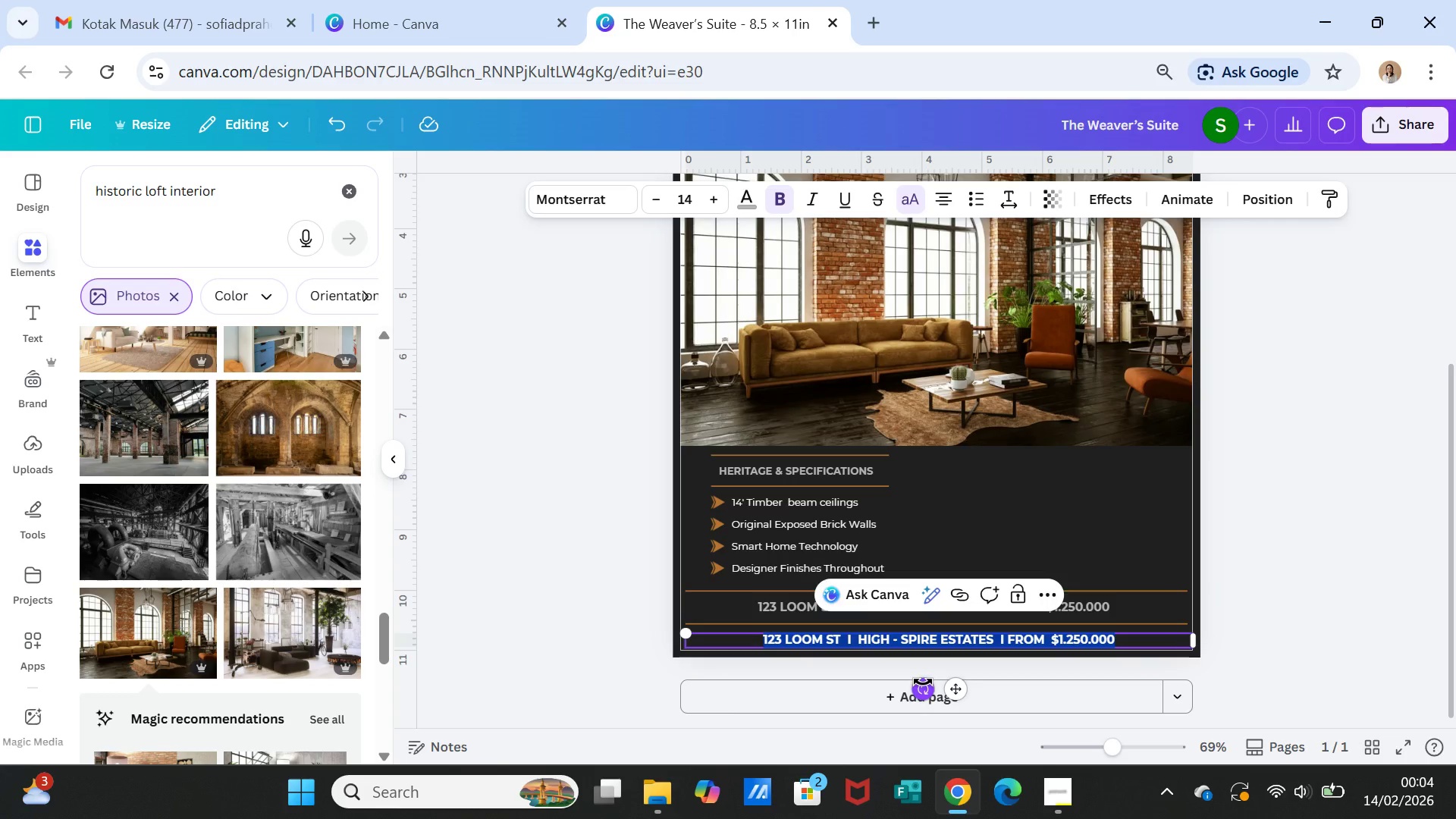 
type(CALL 555)
 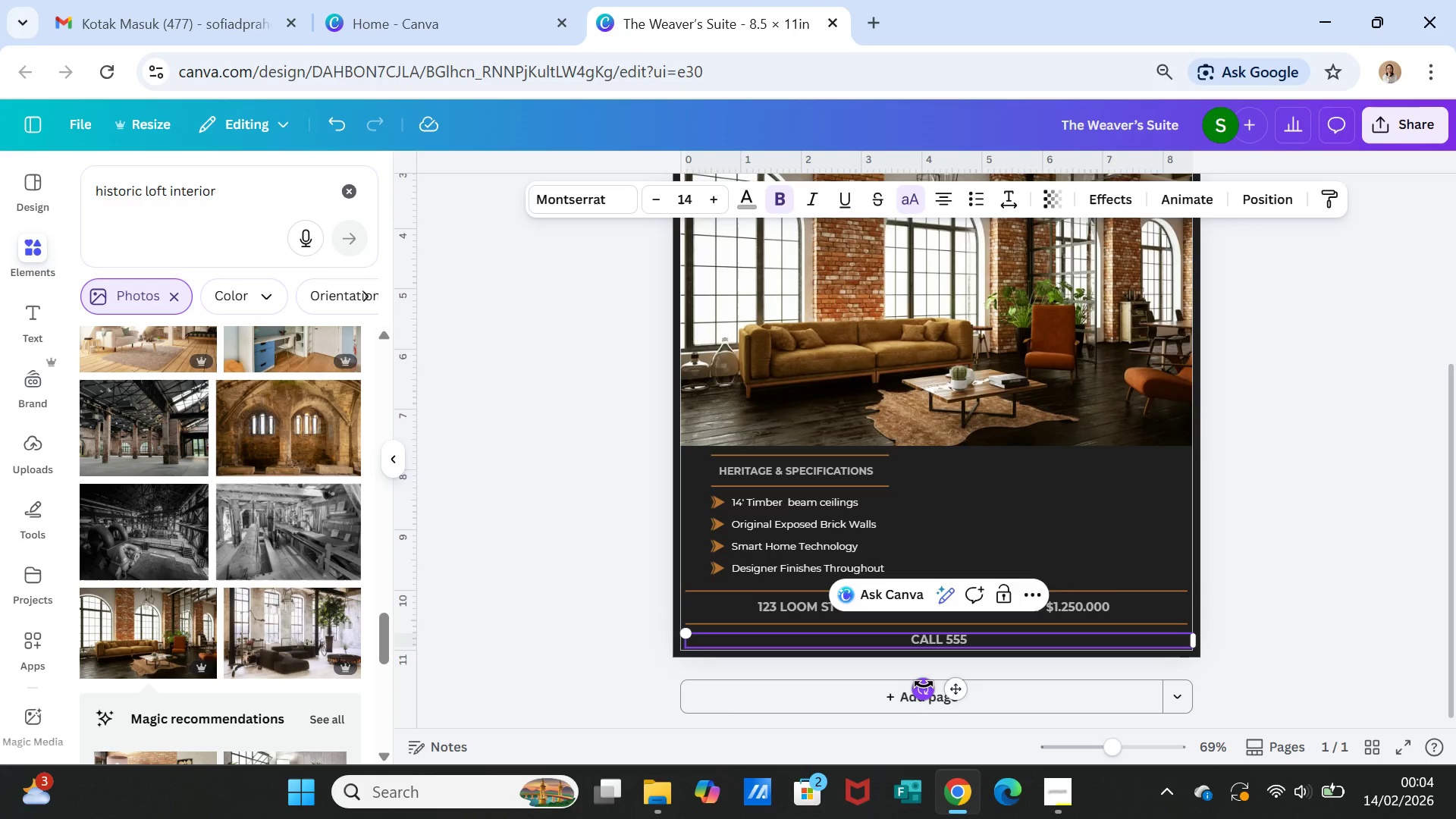 
key(Period)
 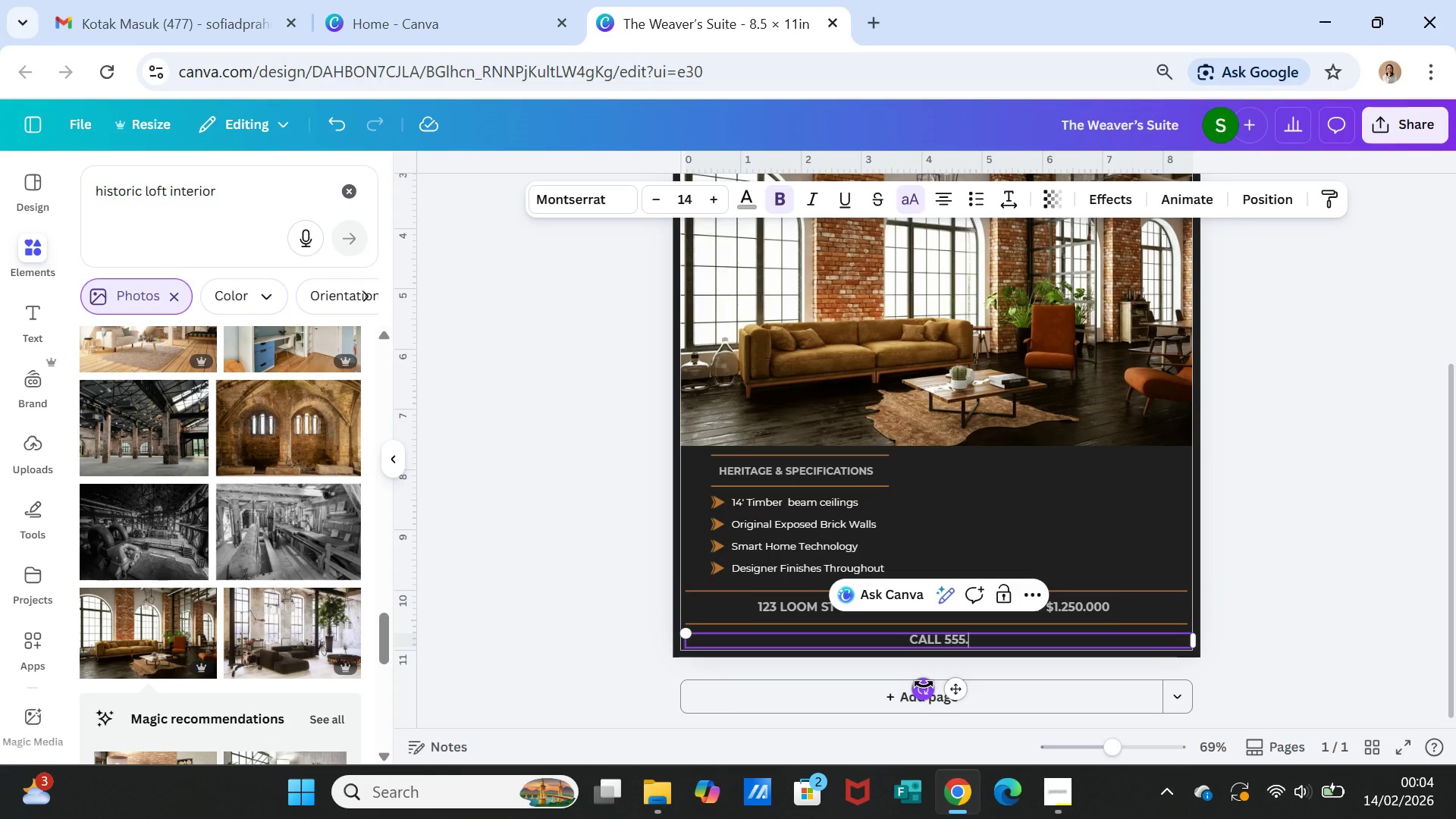 
type(345)
 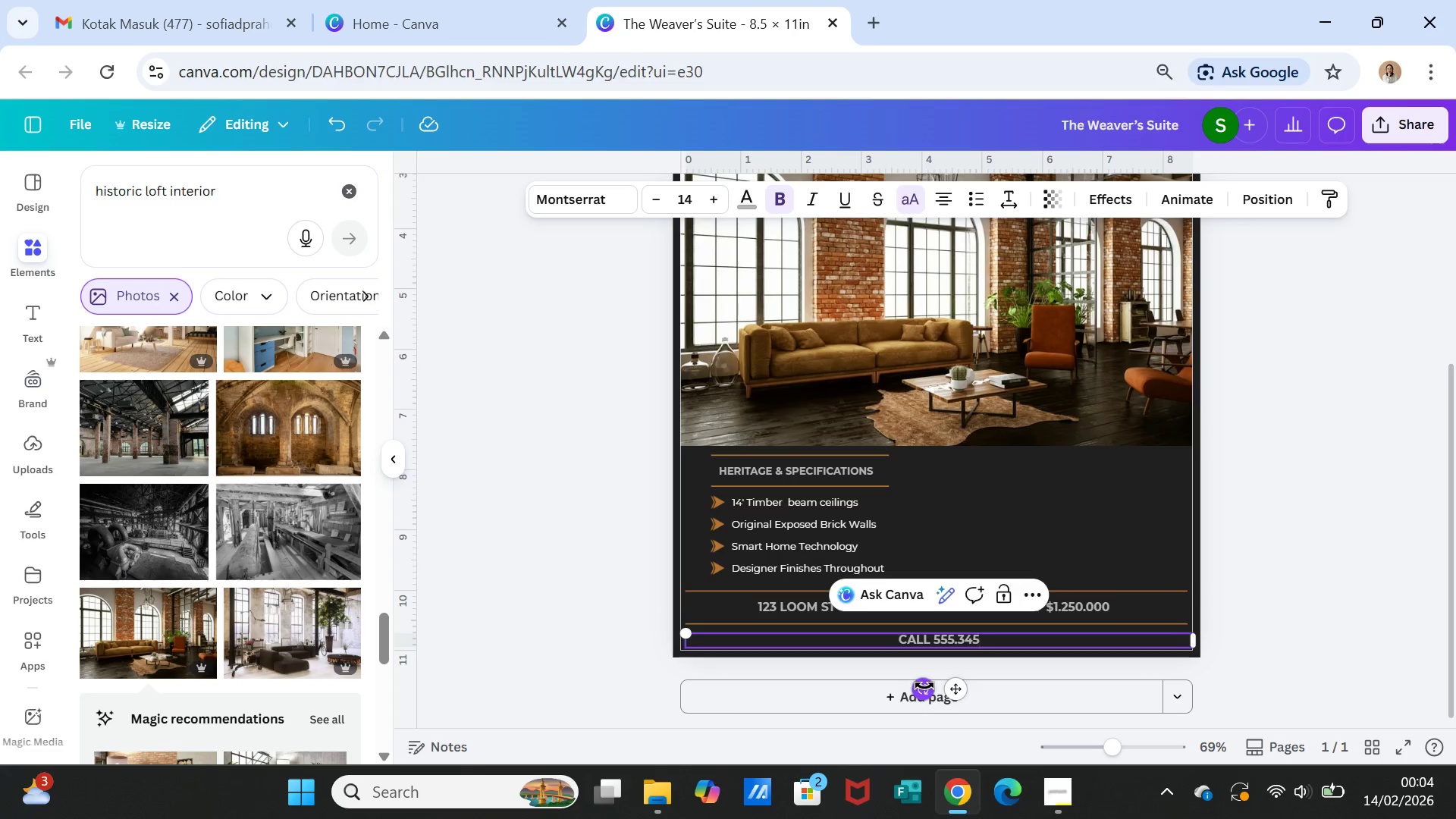 
wait(7.62)
 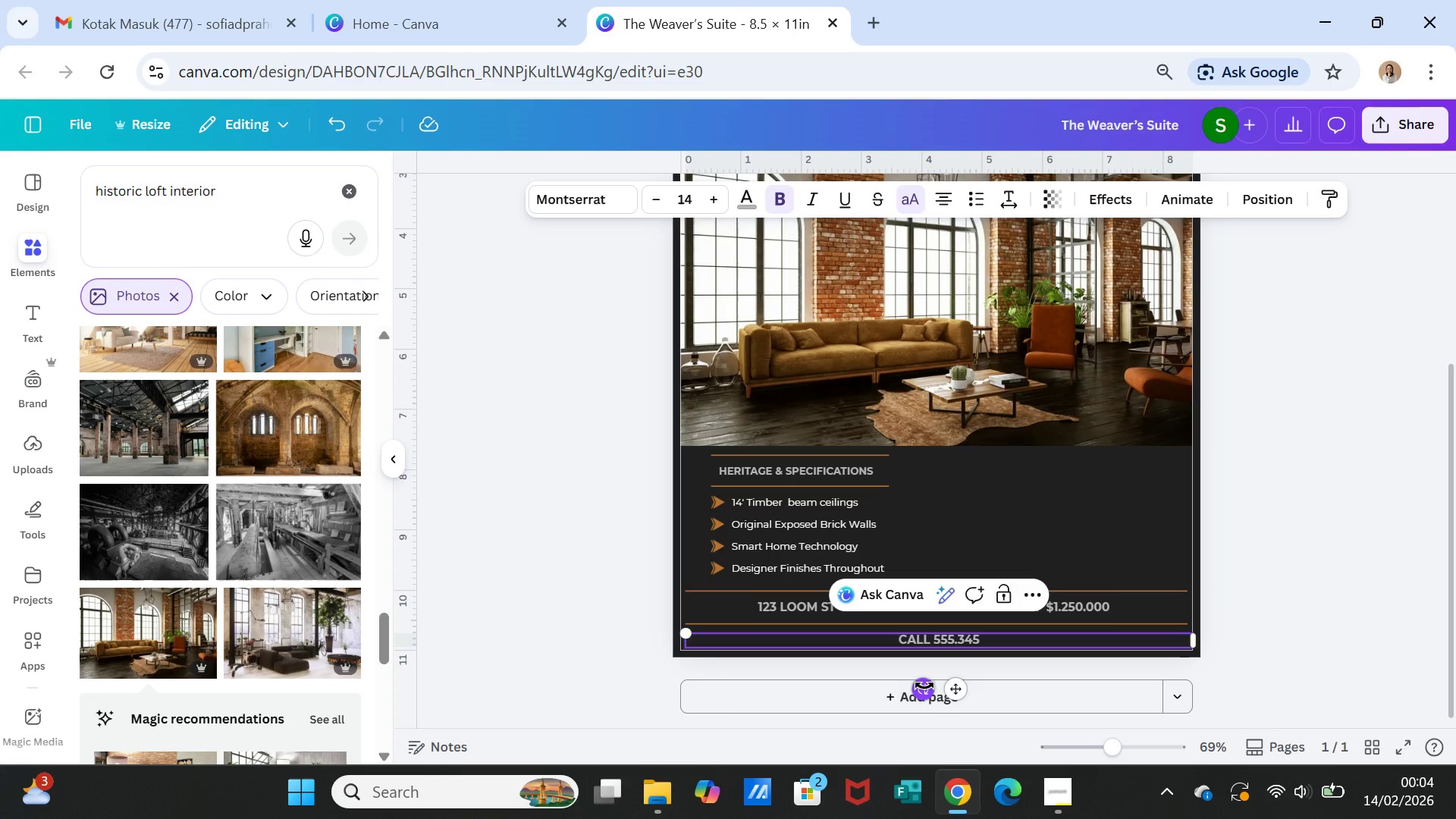 
type(.6789)
 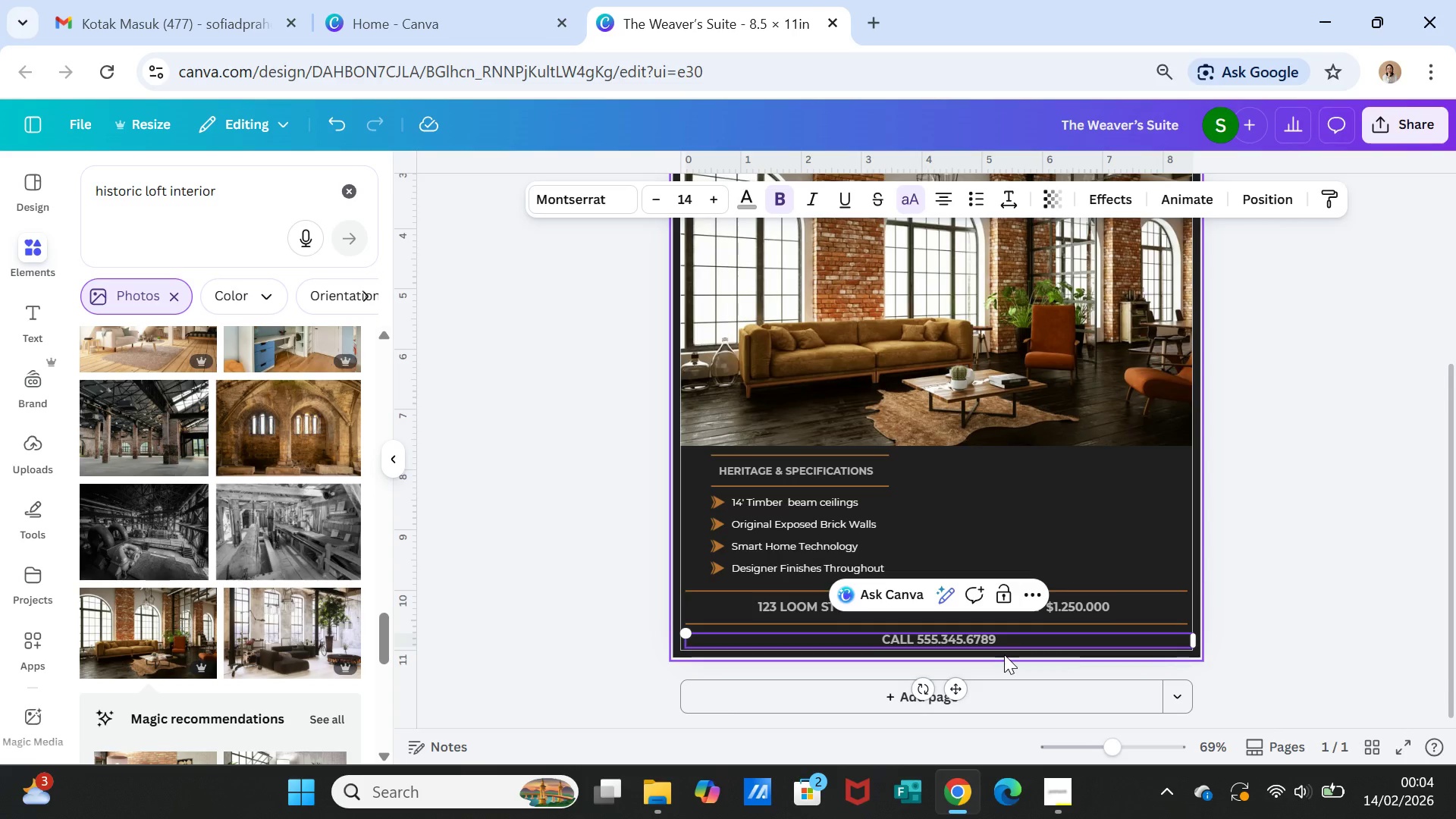 
key(Space)
 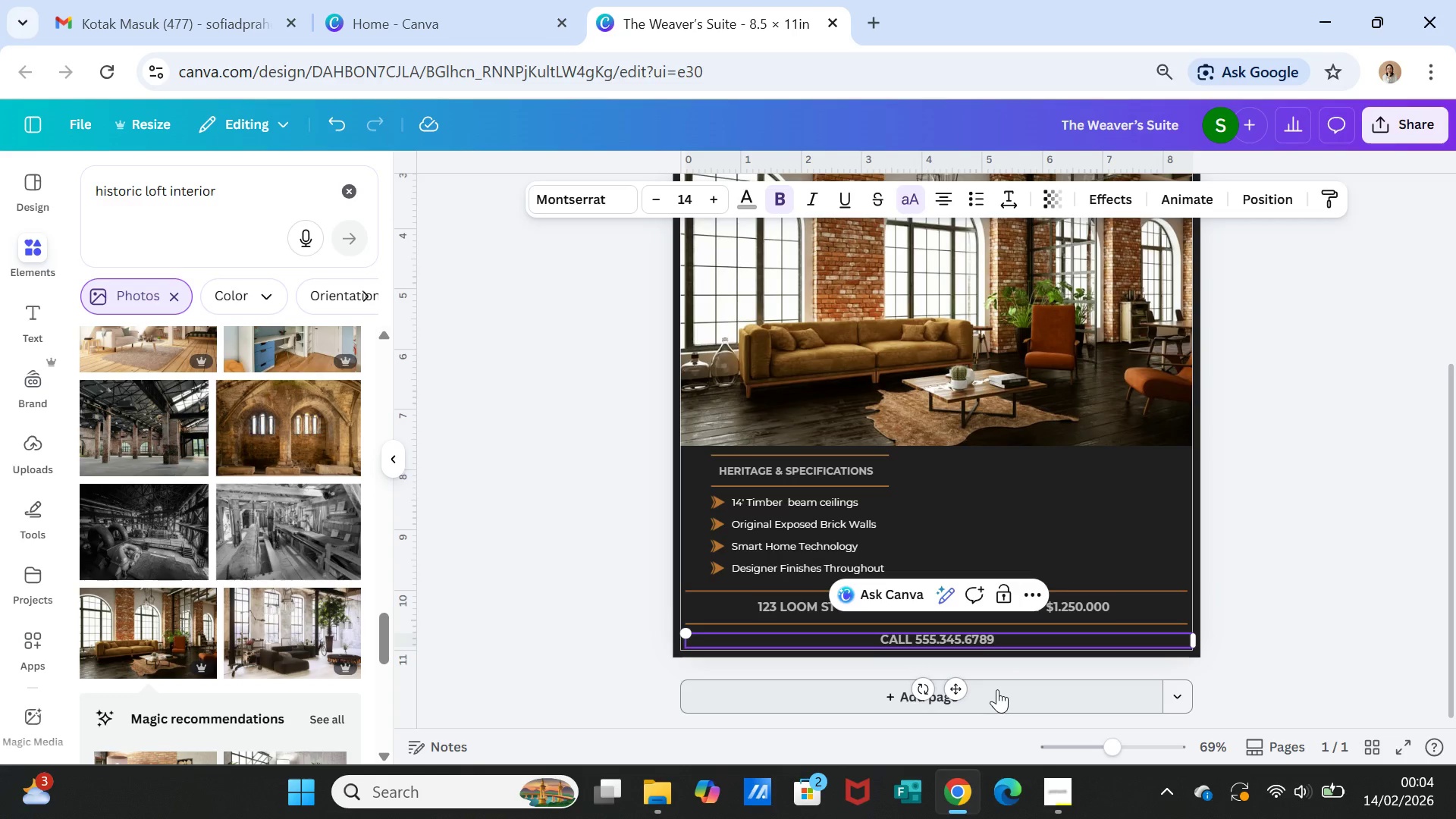 
key(Space)
 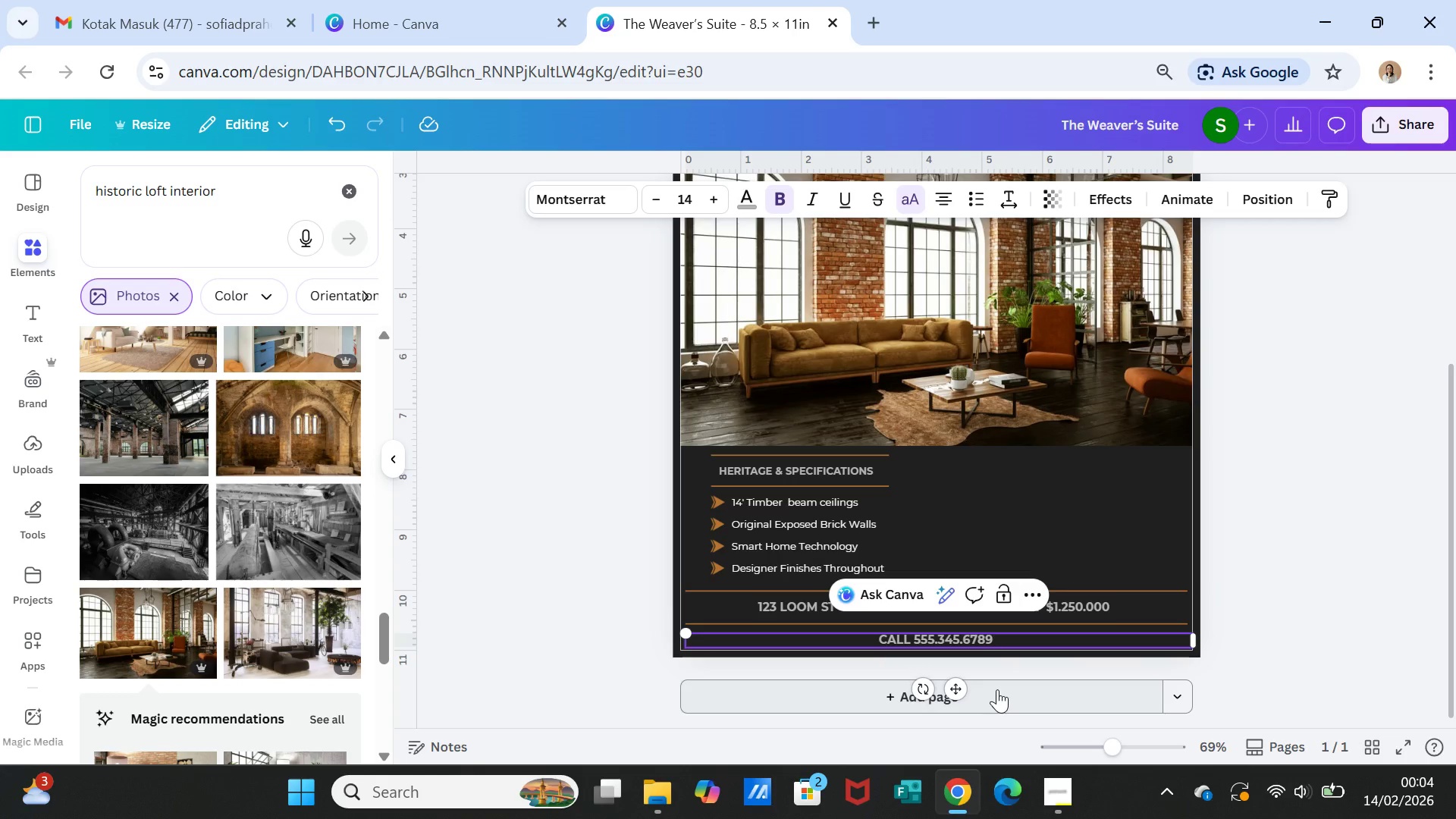 
key(I)
 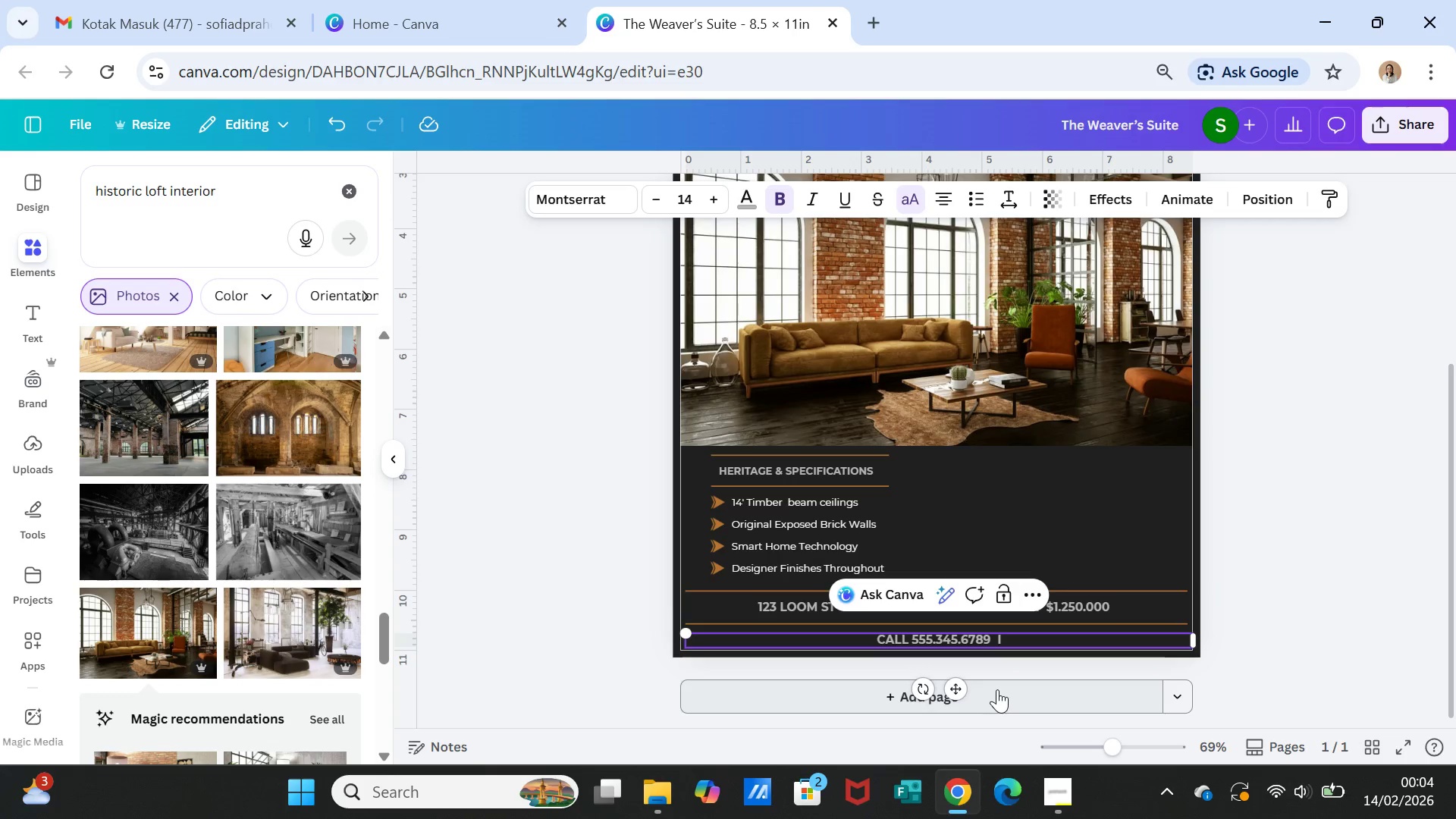 
key(Space)
 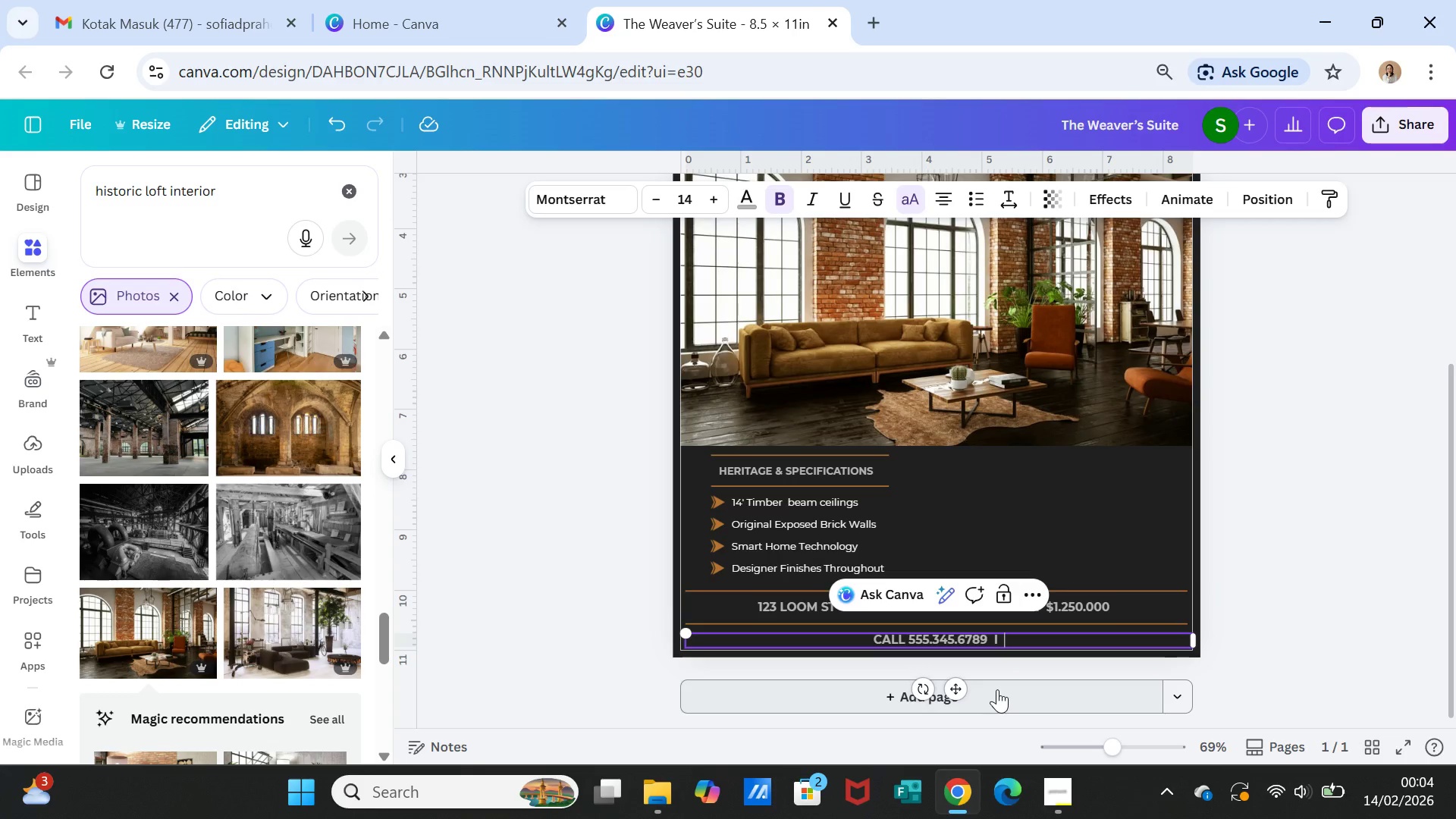 
key(Space)
 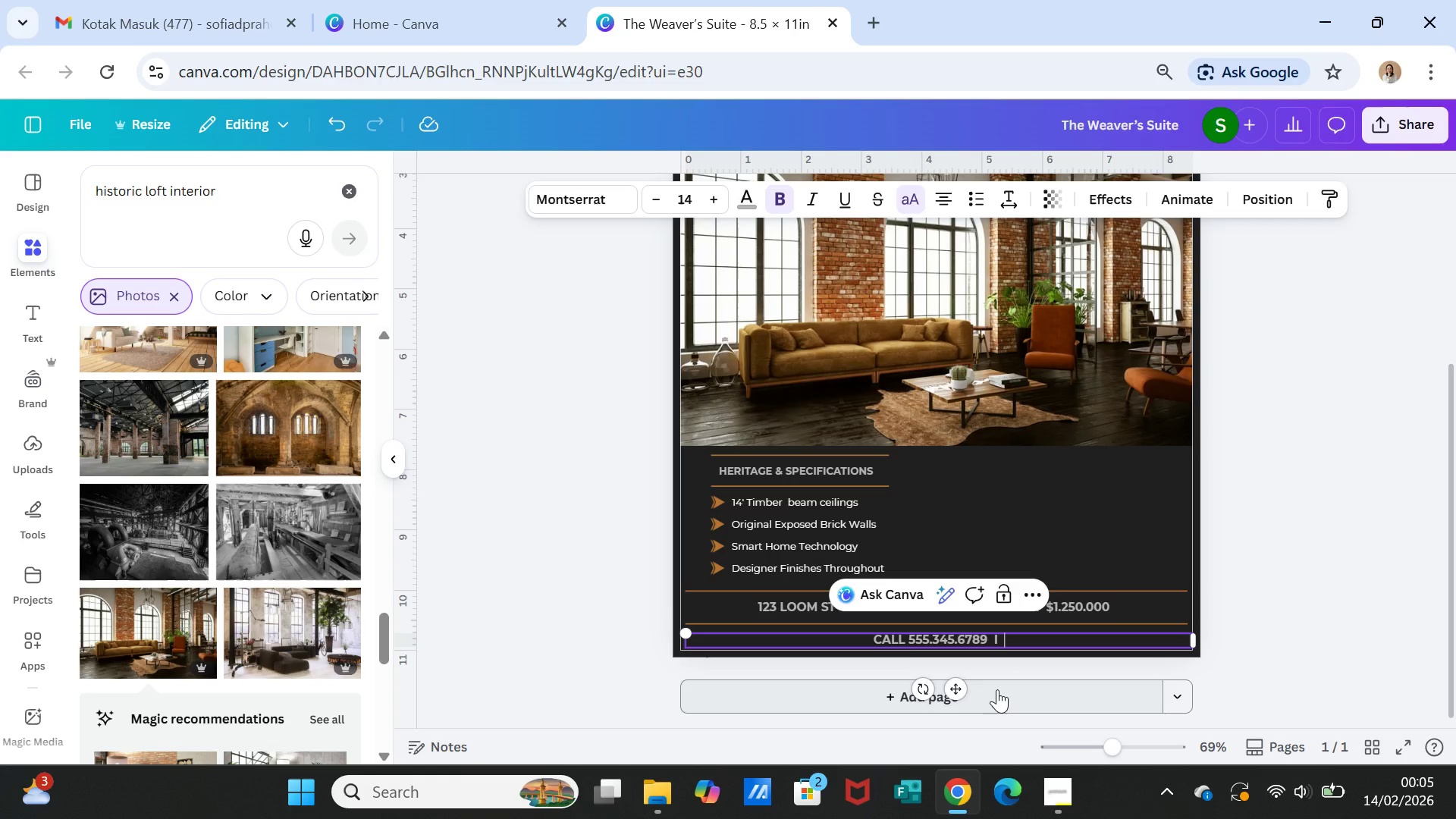 
wait(5.91)
 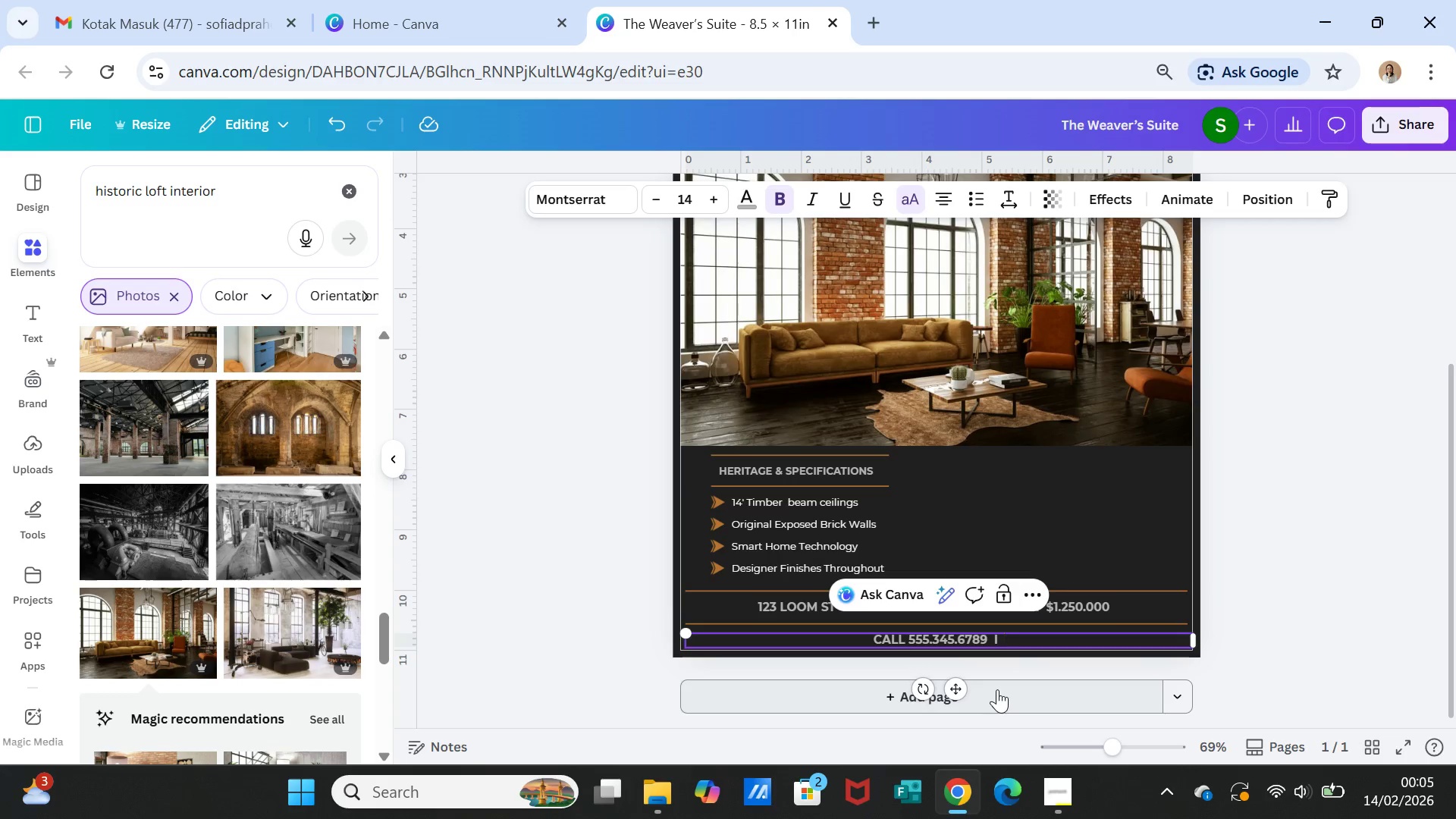 
type(HIGH)
 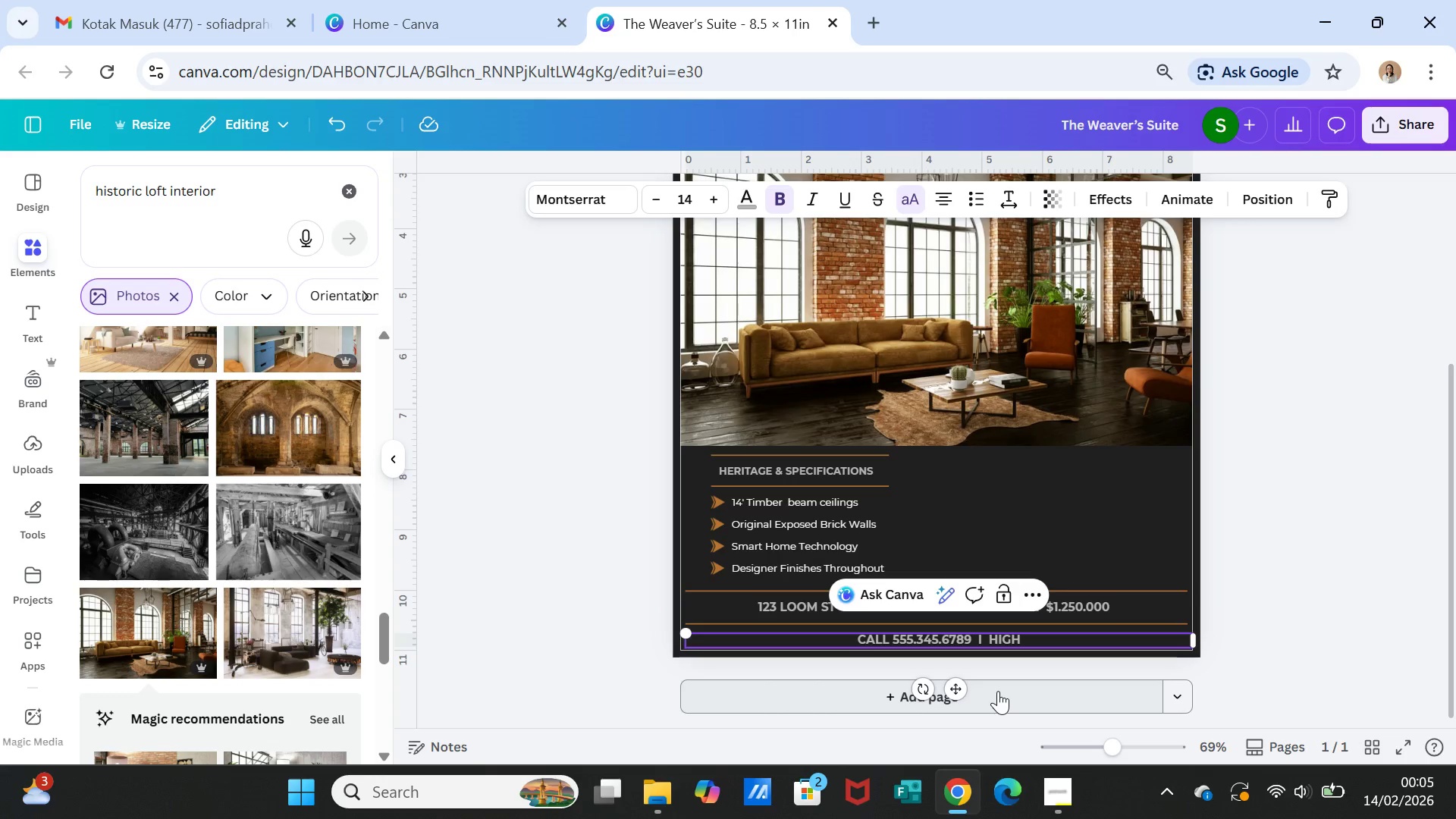 
type(SPIRE)
 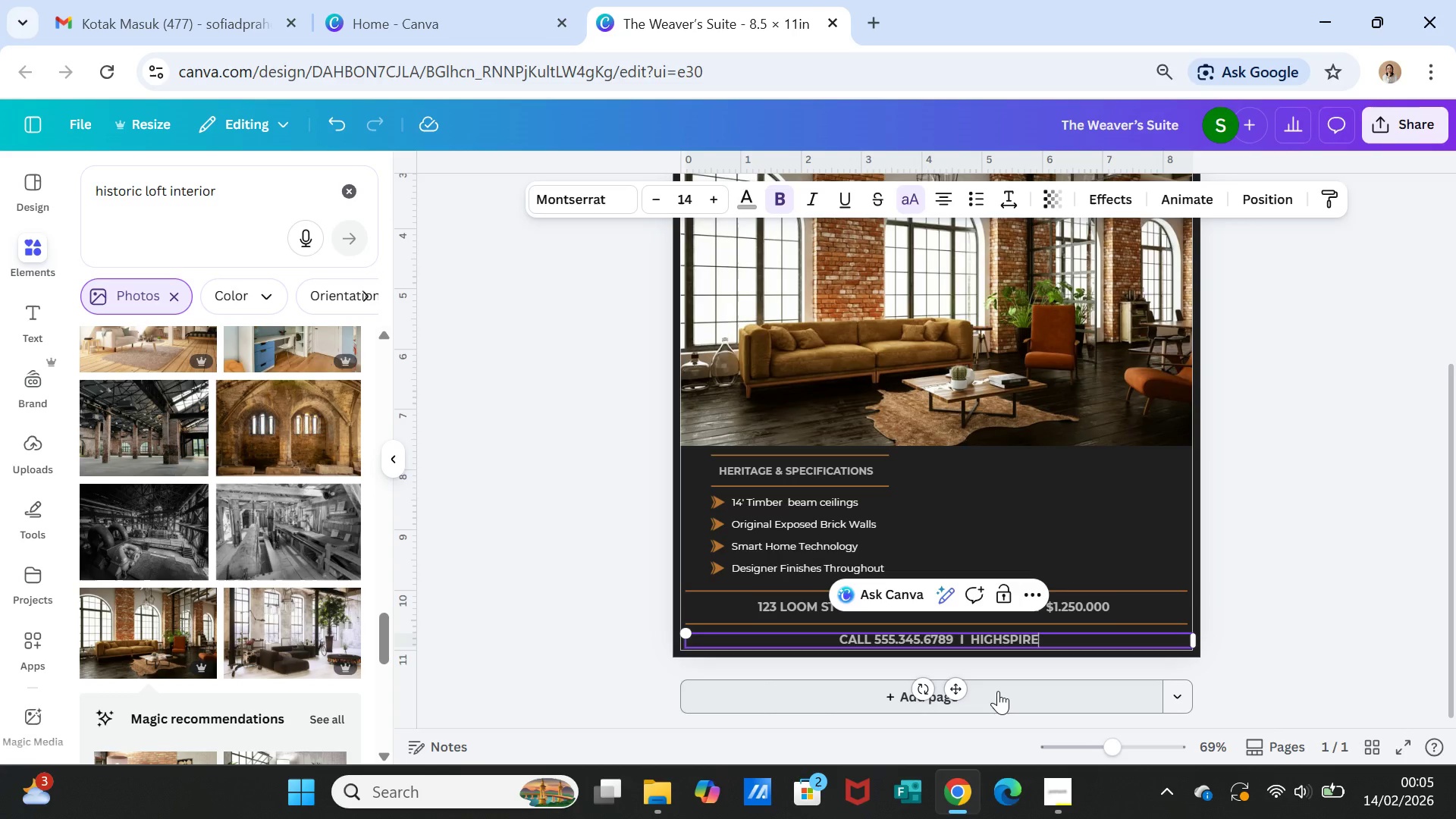 
wait(6.0)
 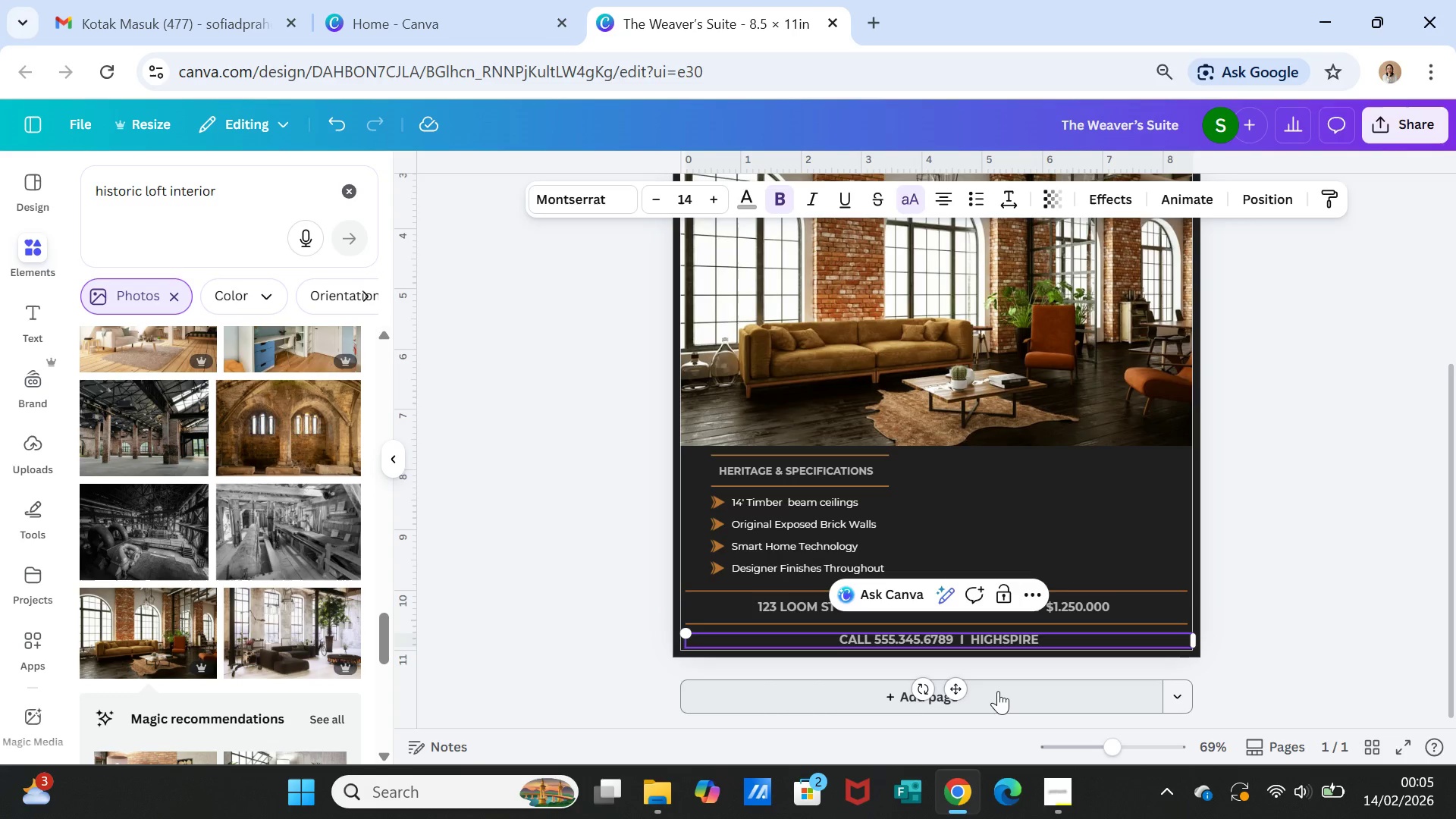 
type(HERITAGE)
 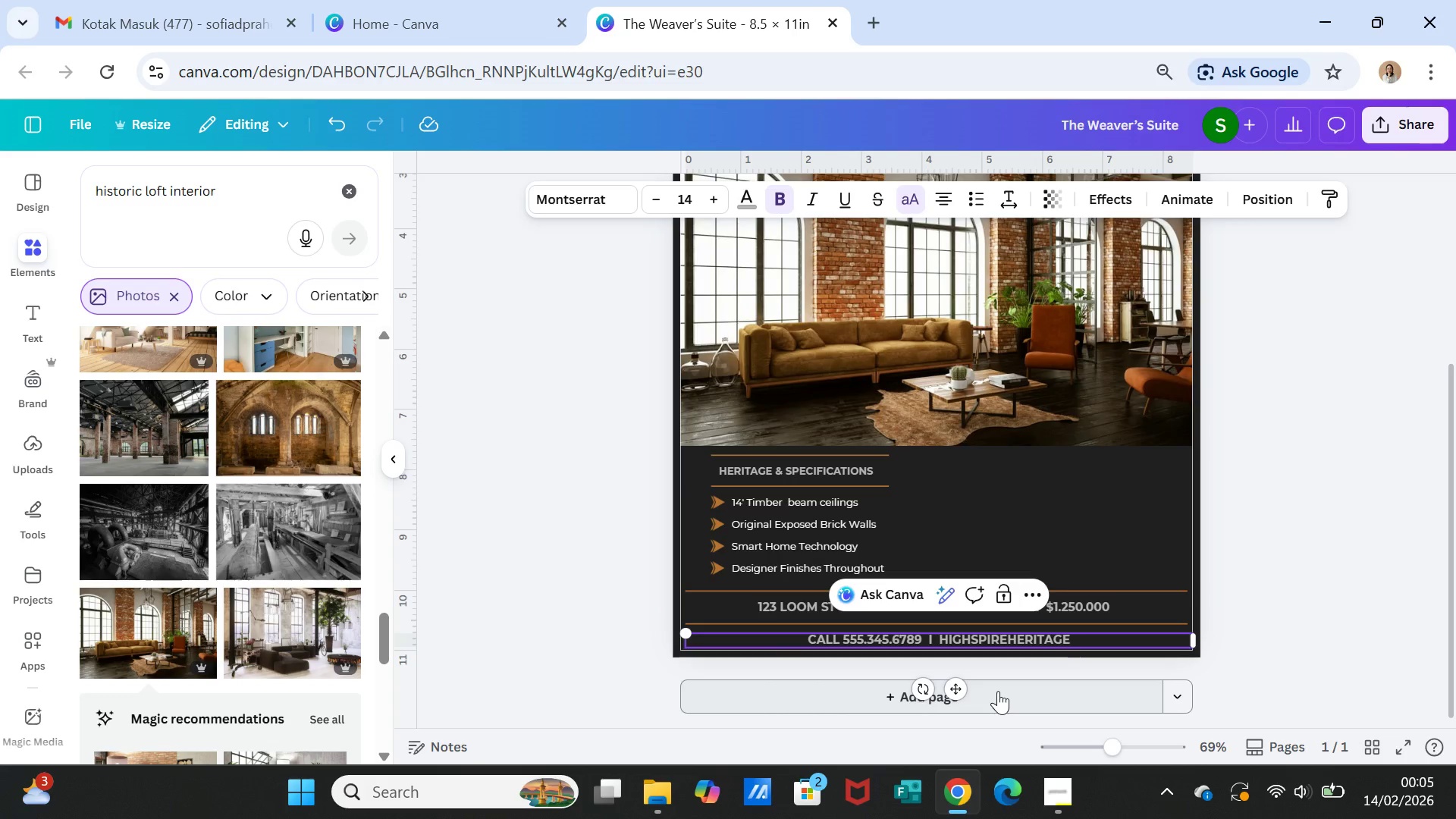 
wait(7.55)
 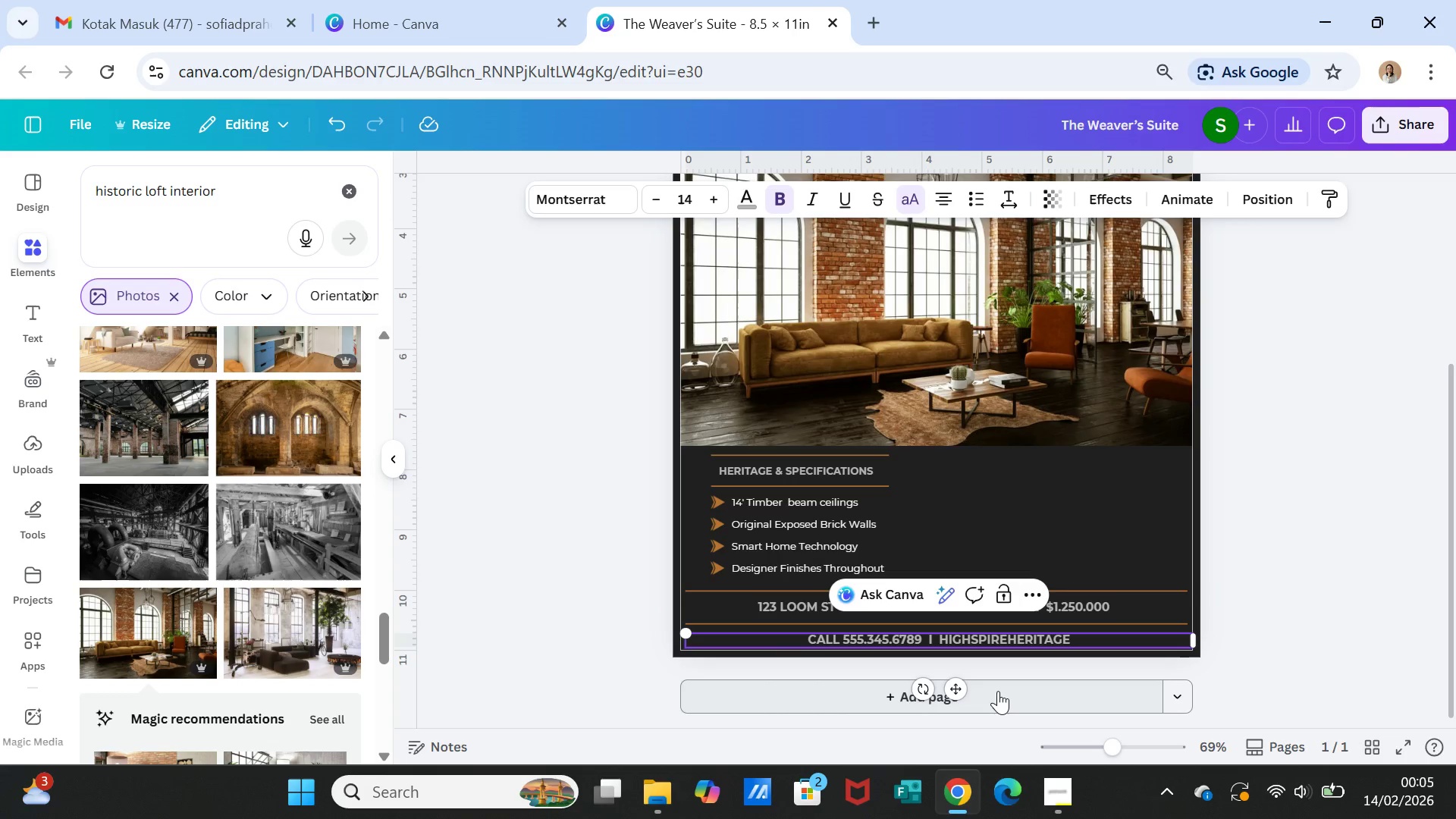 
type(.COM)
 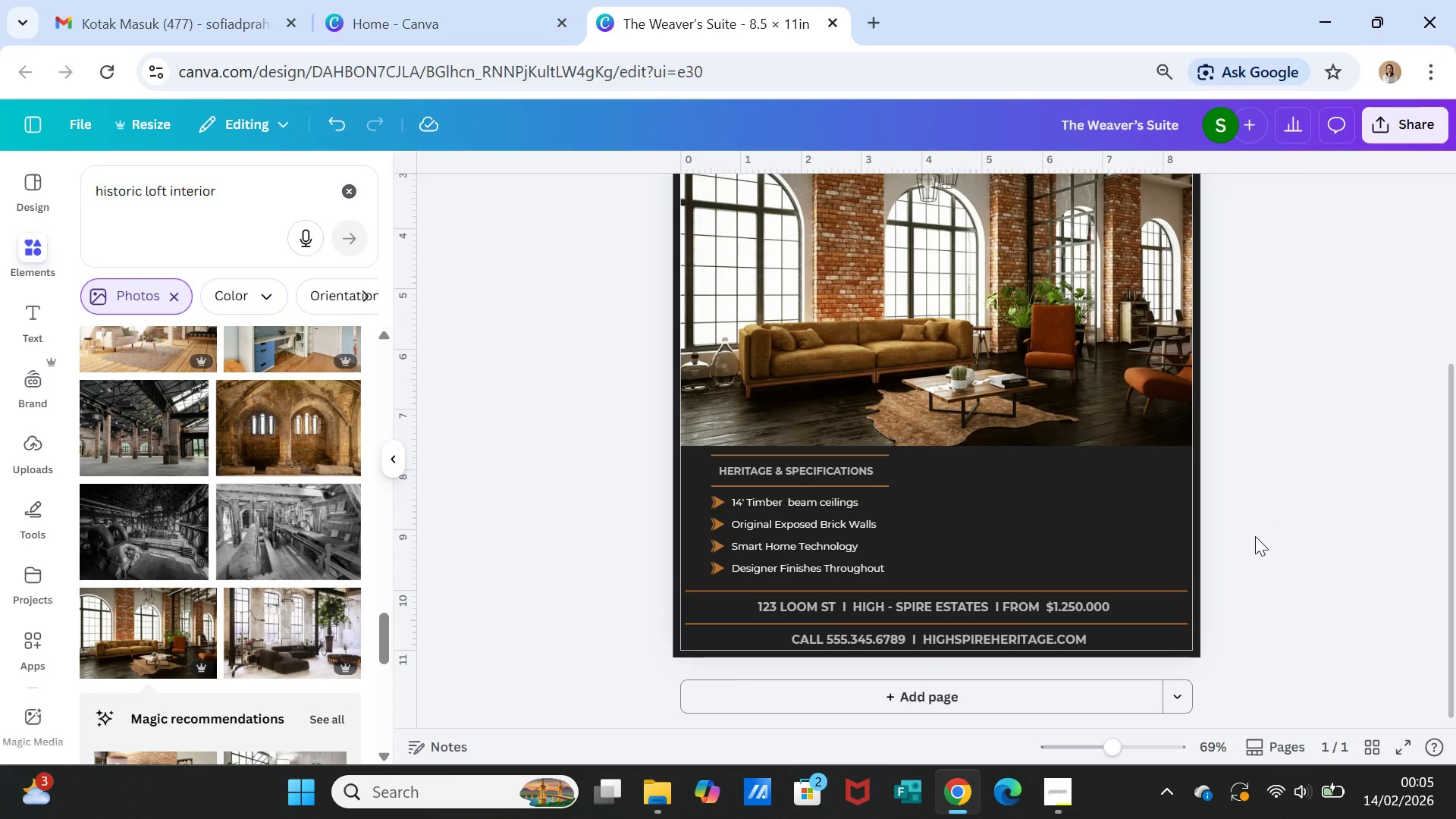 
wait(5.5)
 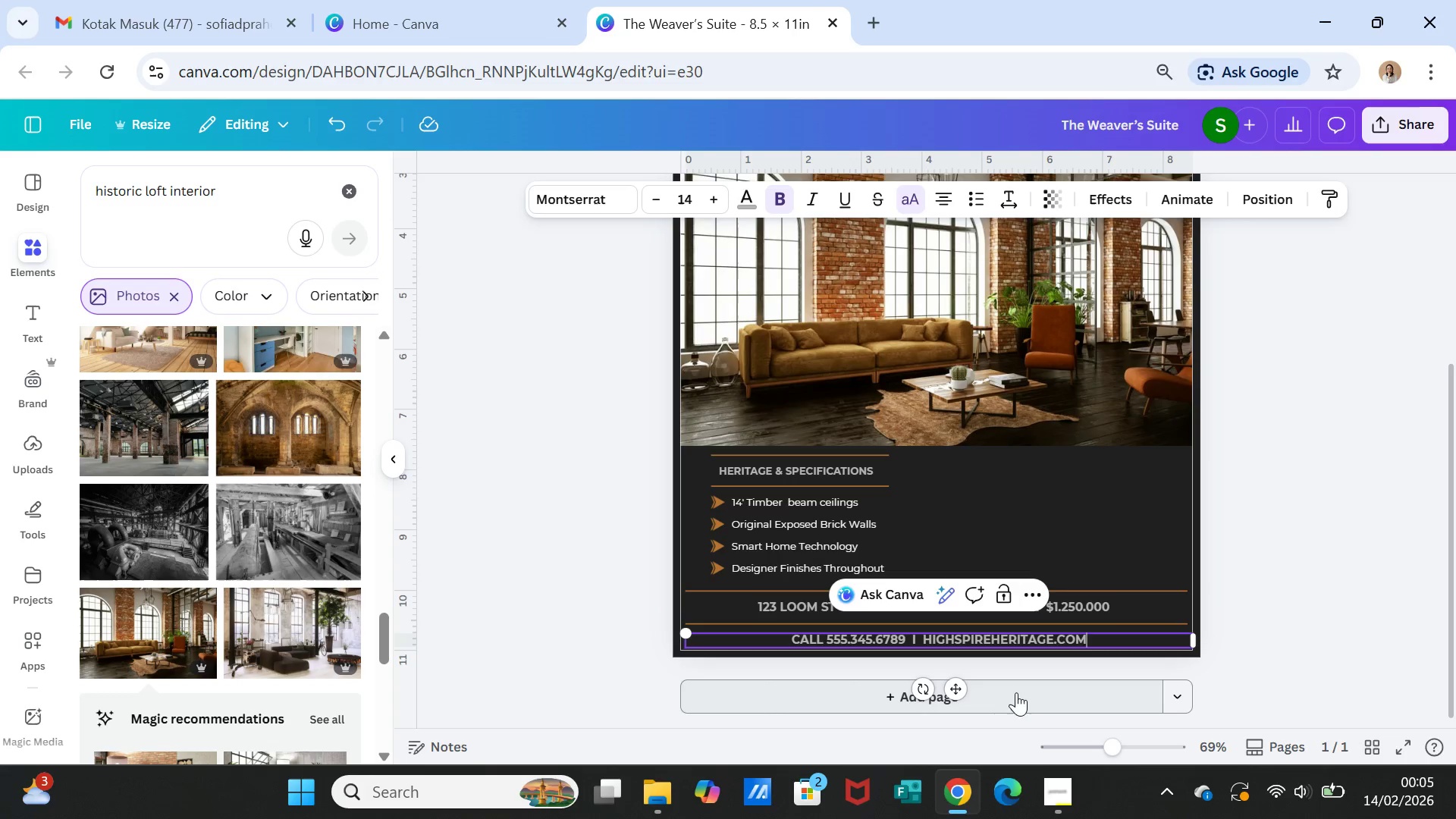 
left_click([1040, 633])
 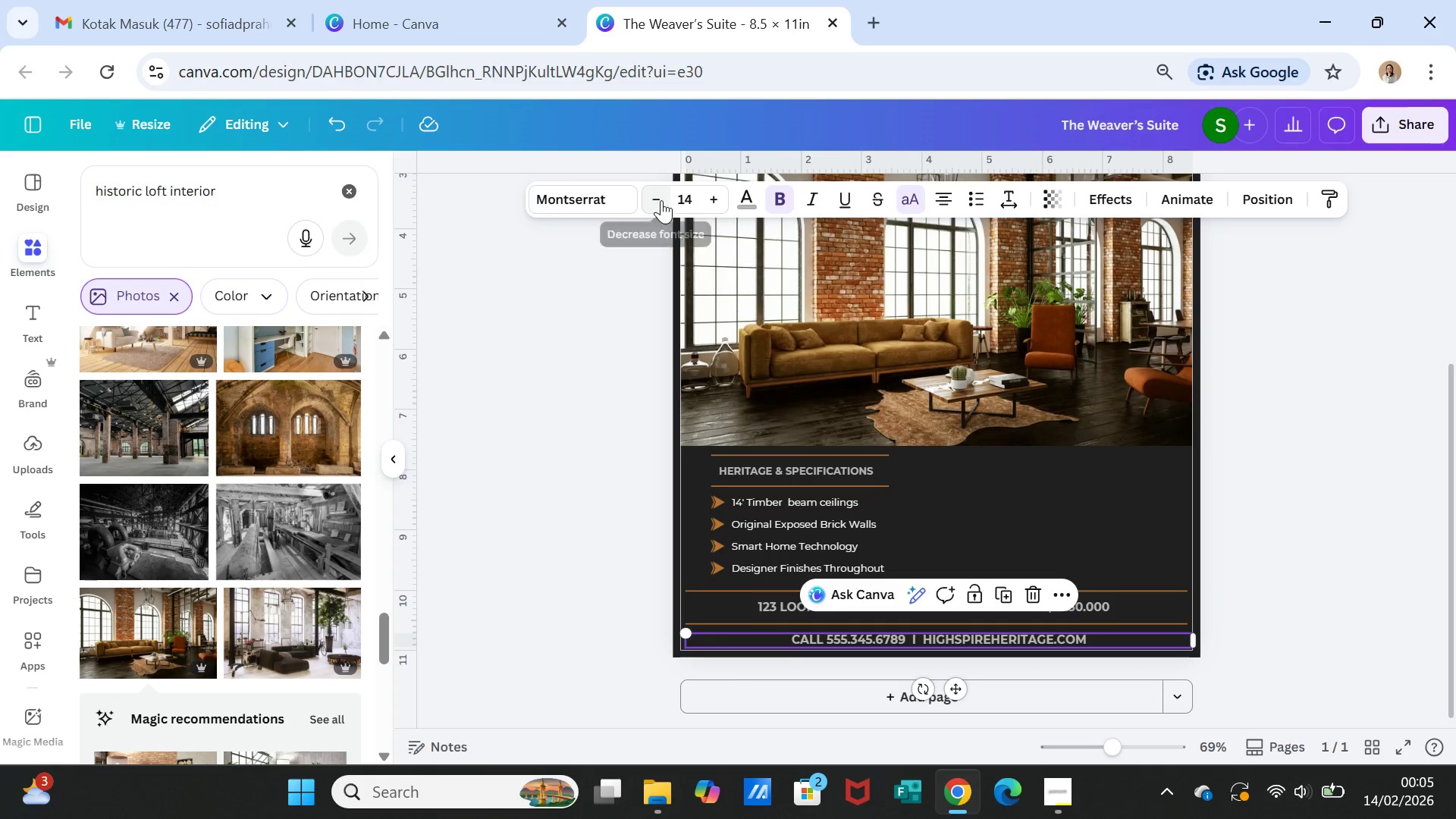 
double_click([657, 199])
 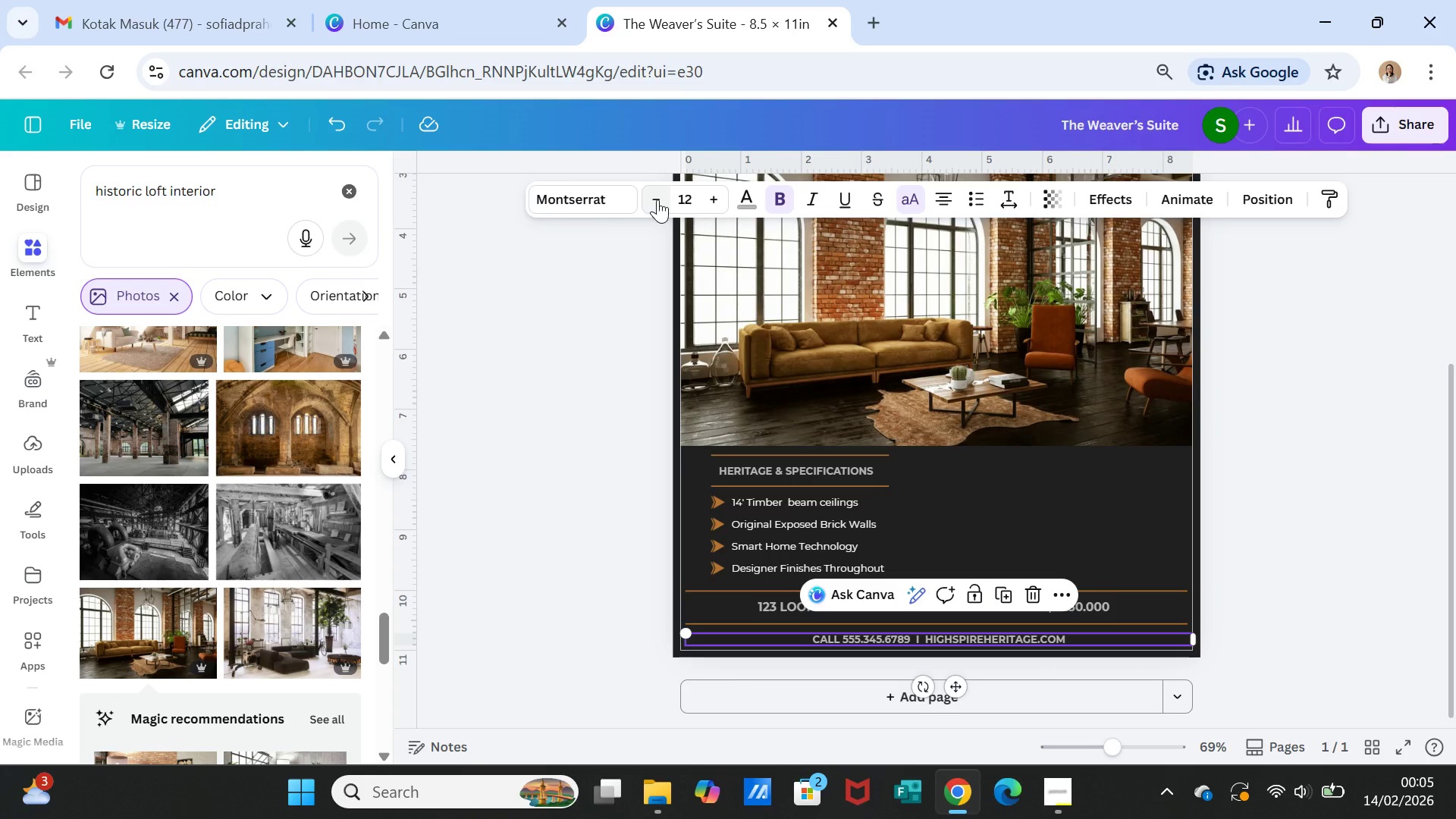 
left_click([657, 199])
 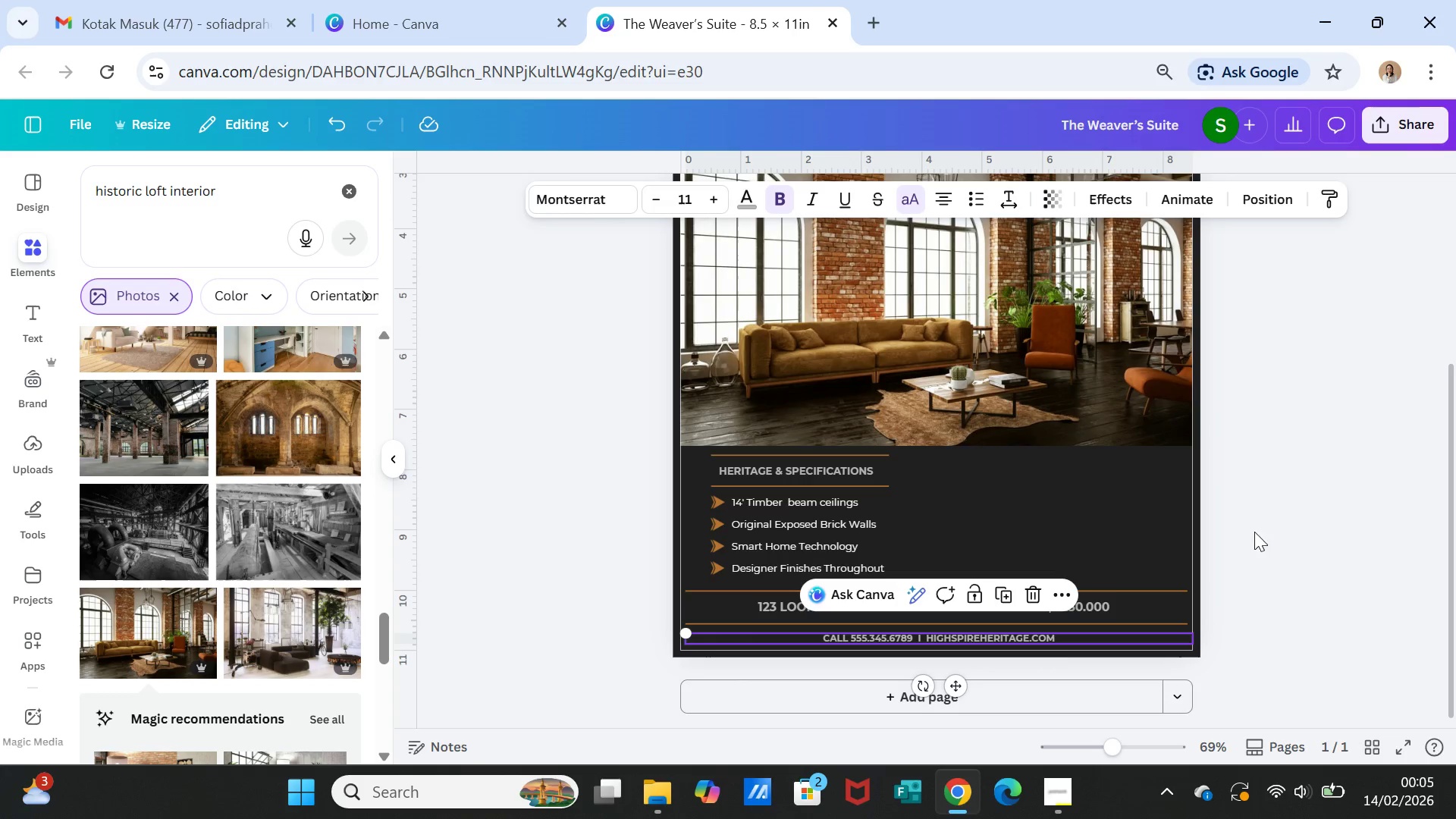 
left_click([1257, 554])
 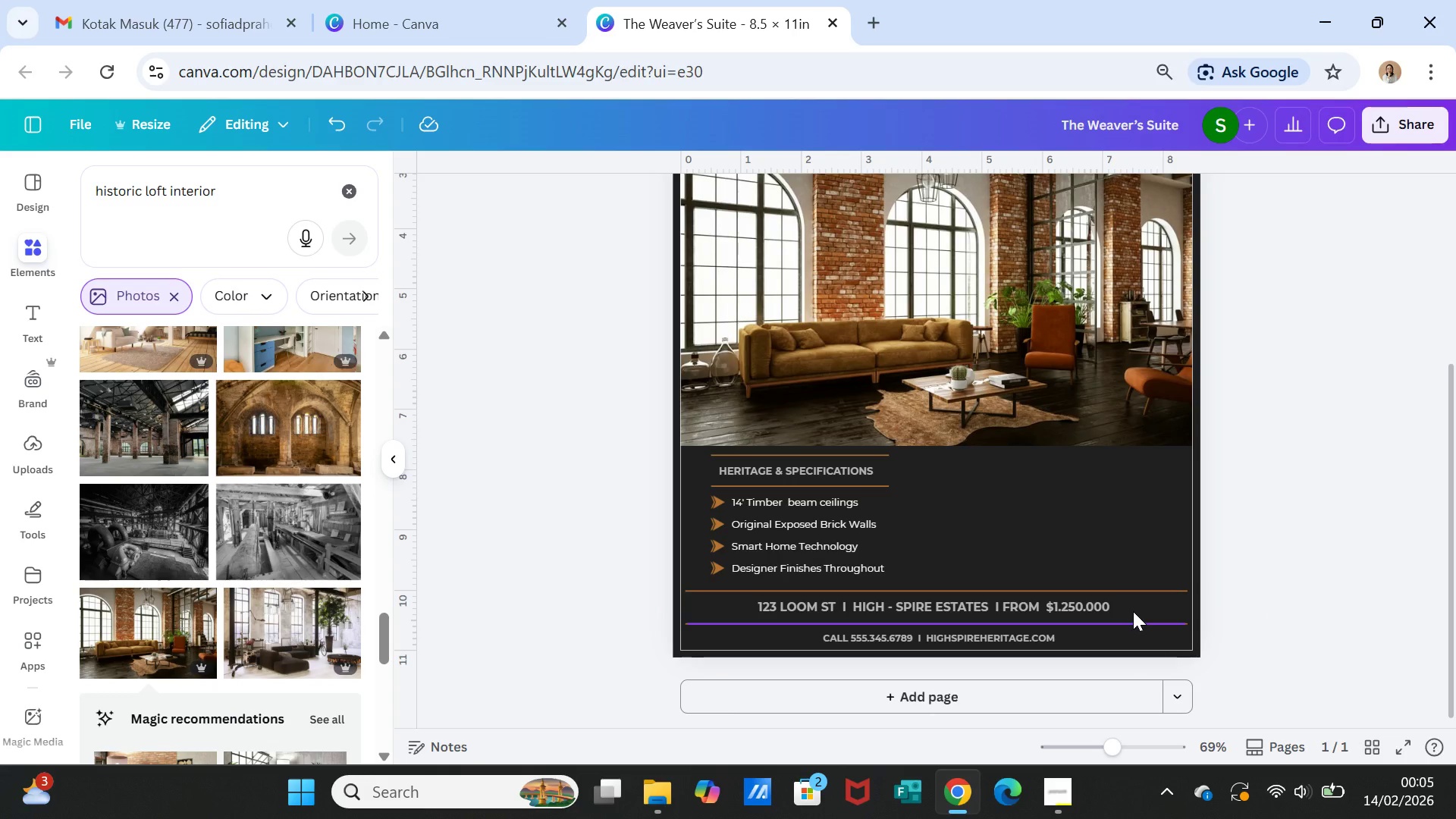 
left_click([1127, 591])
 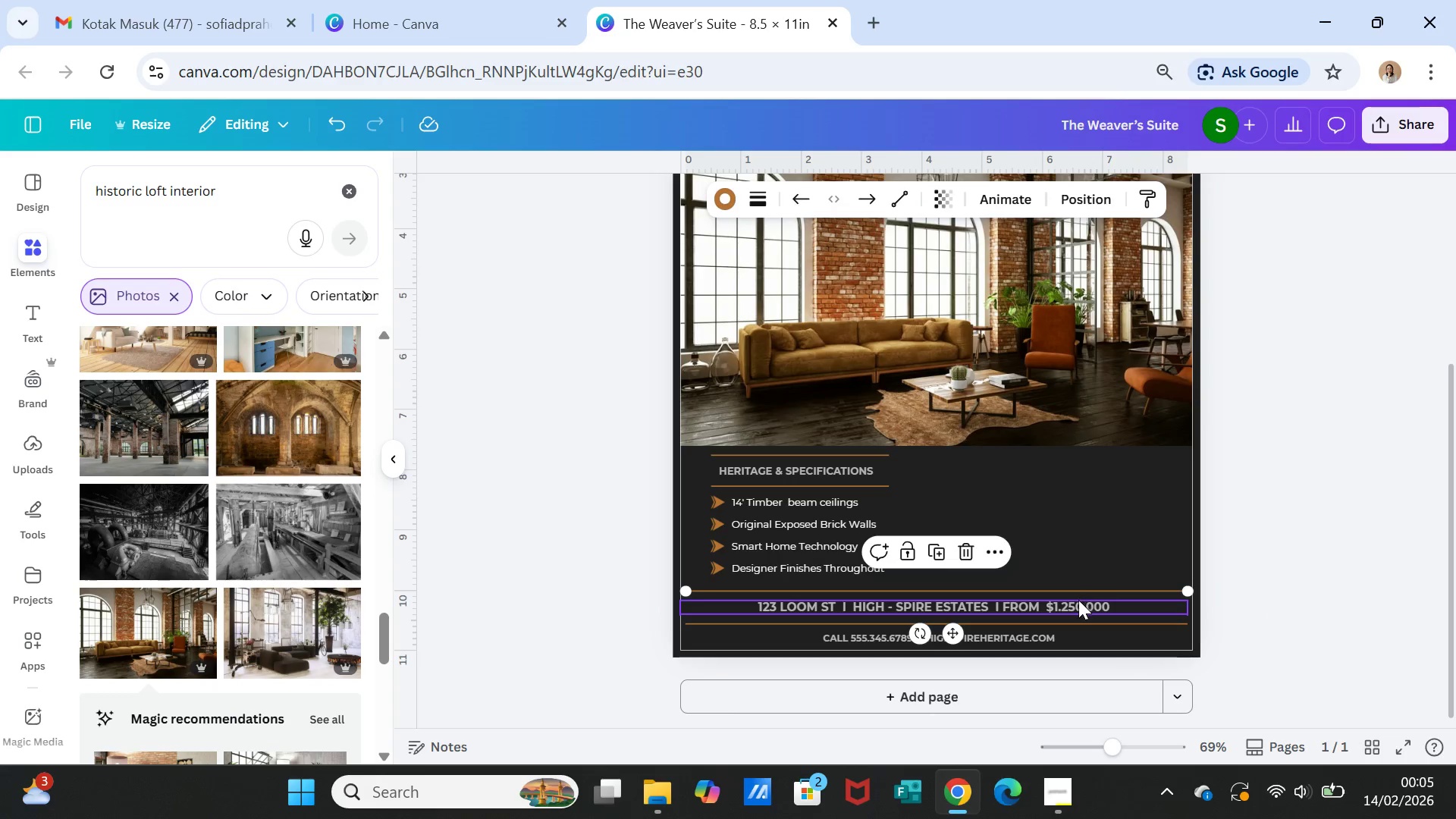 
hold_key(key=ShiftLeft, duration=4.03)
left_click([1079, 604])
 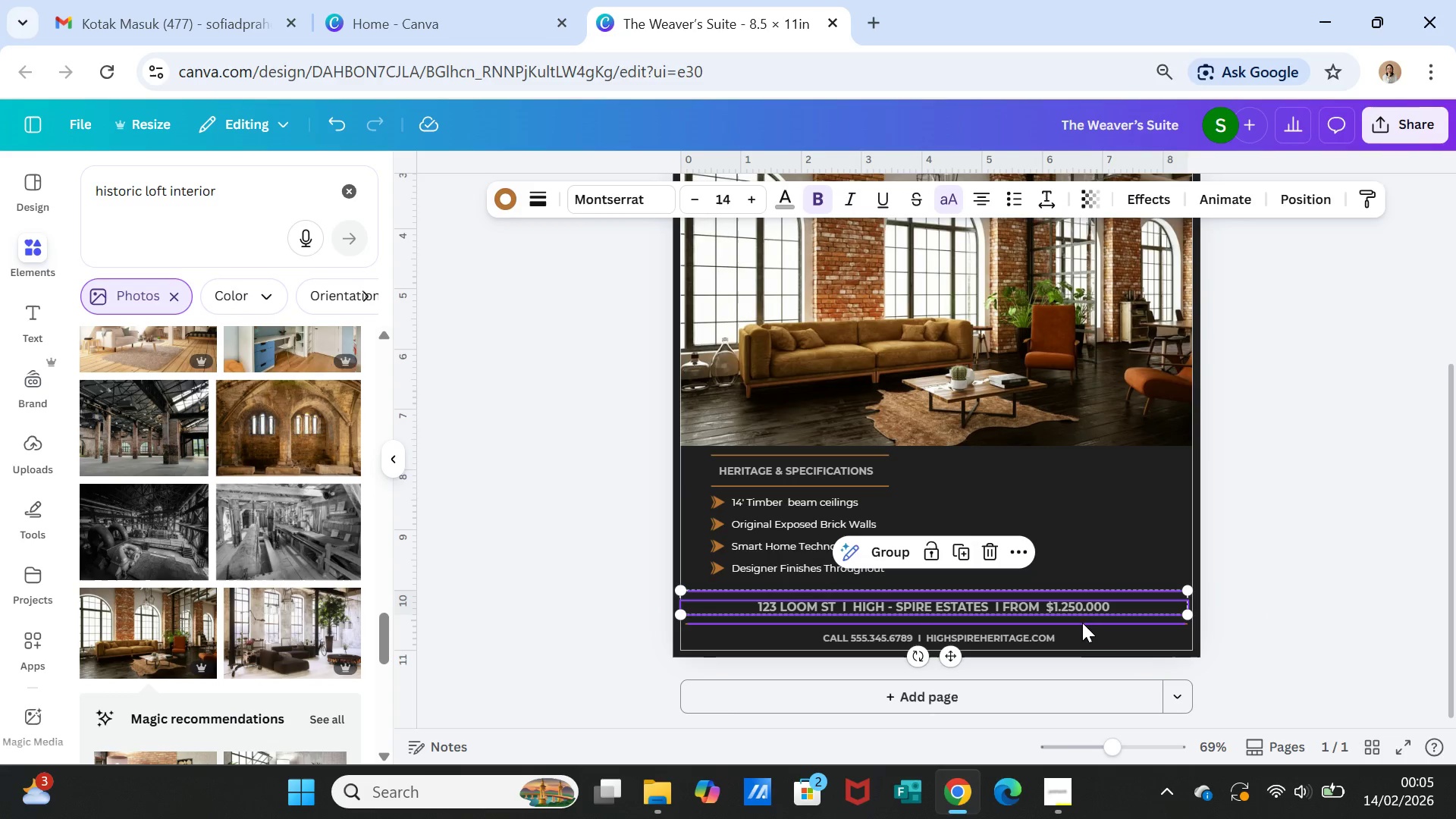 
left_click([1082, 621])
 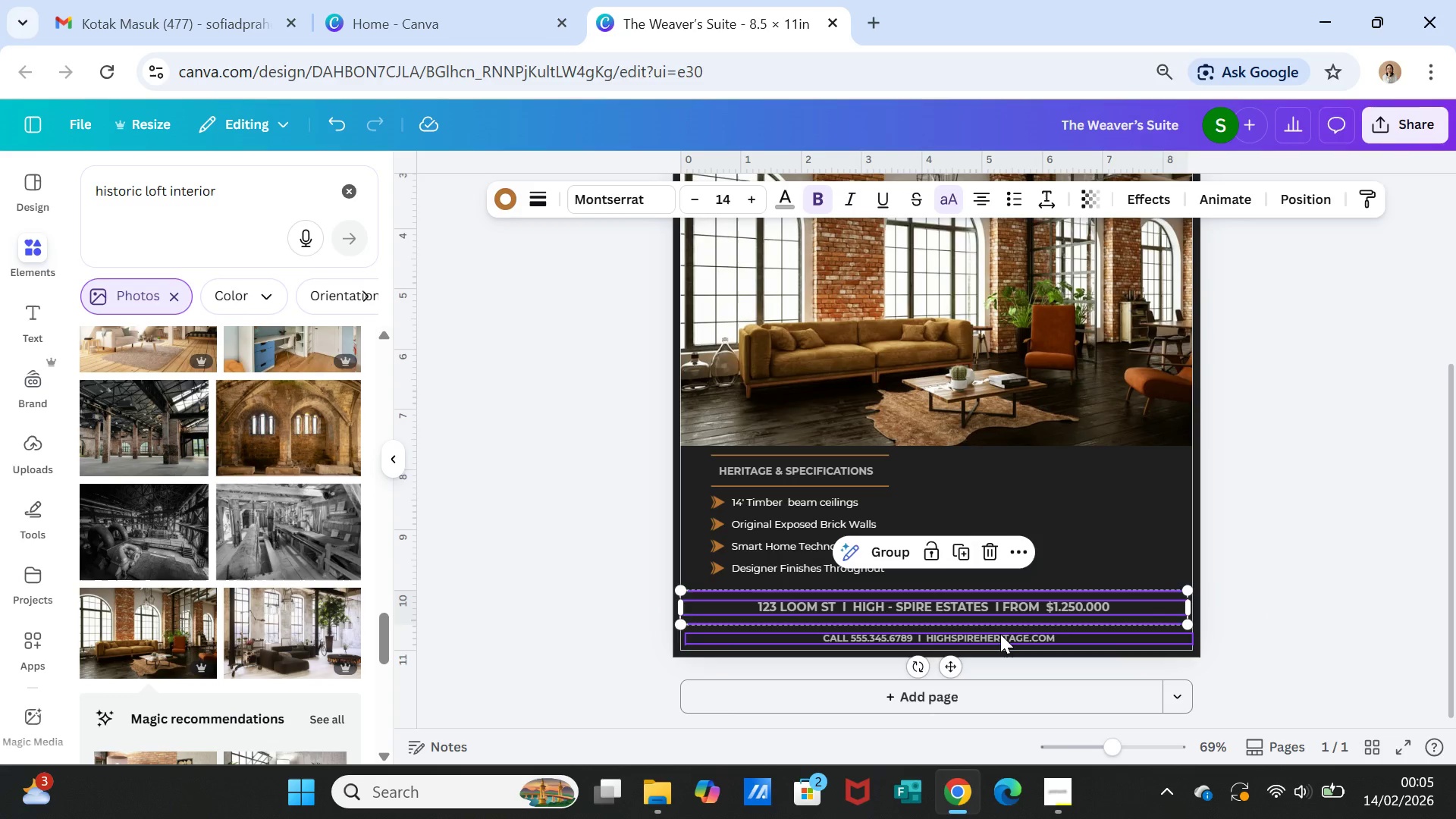 
left_click([1000, 634])
 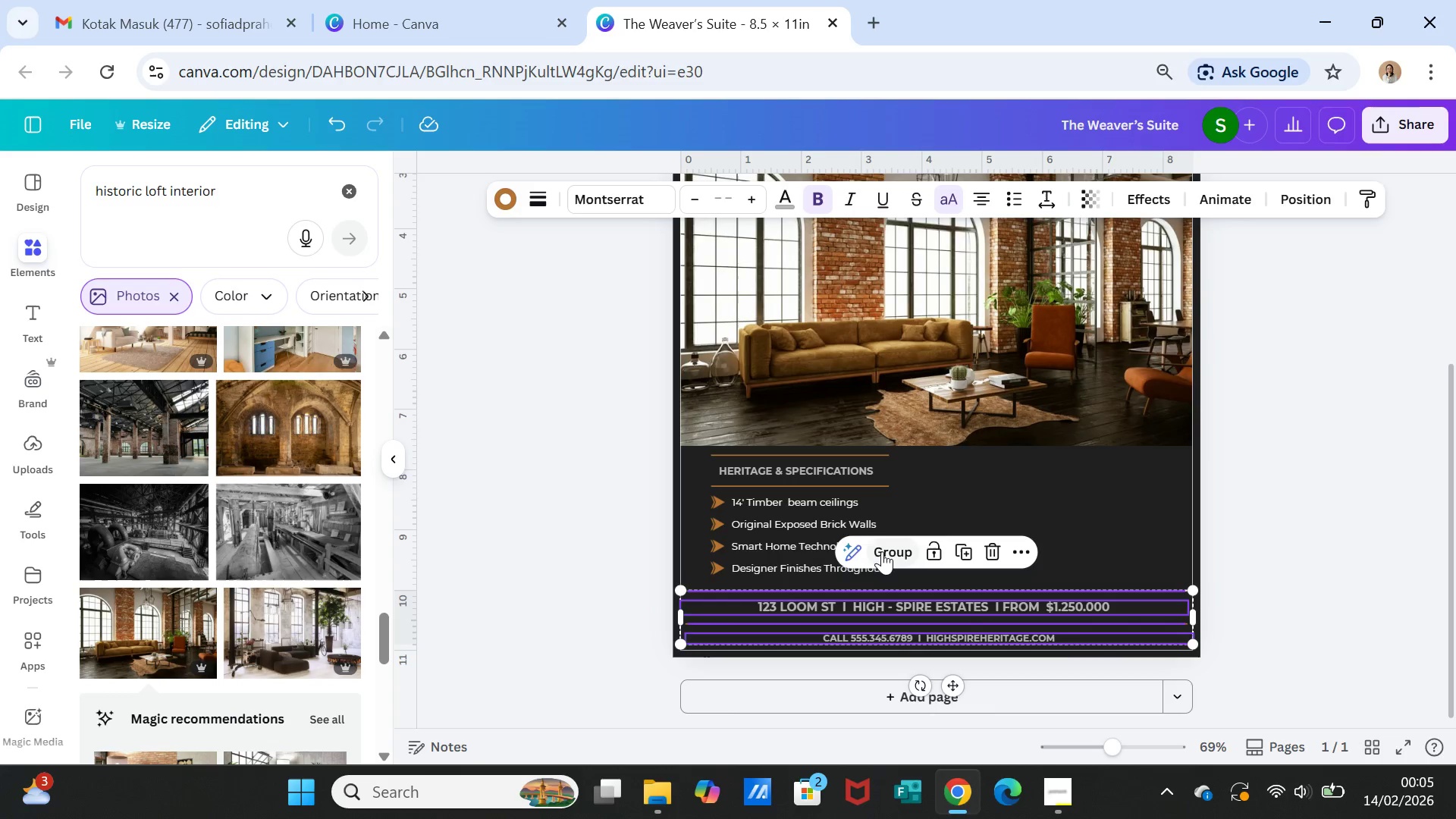 
left_click([882, 551])
 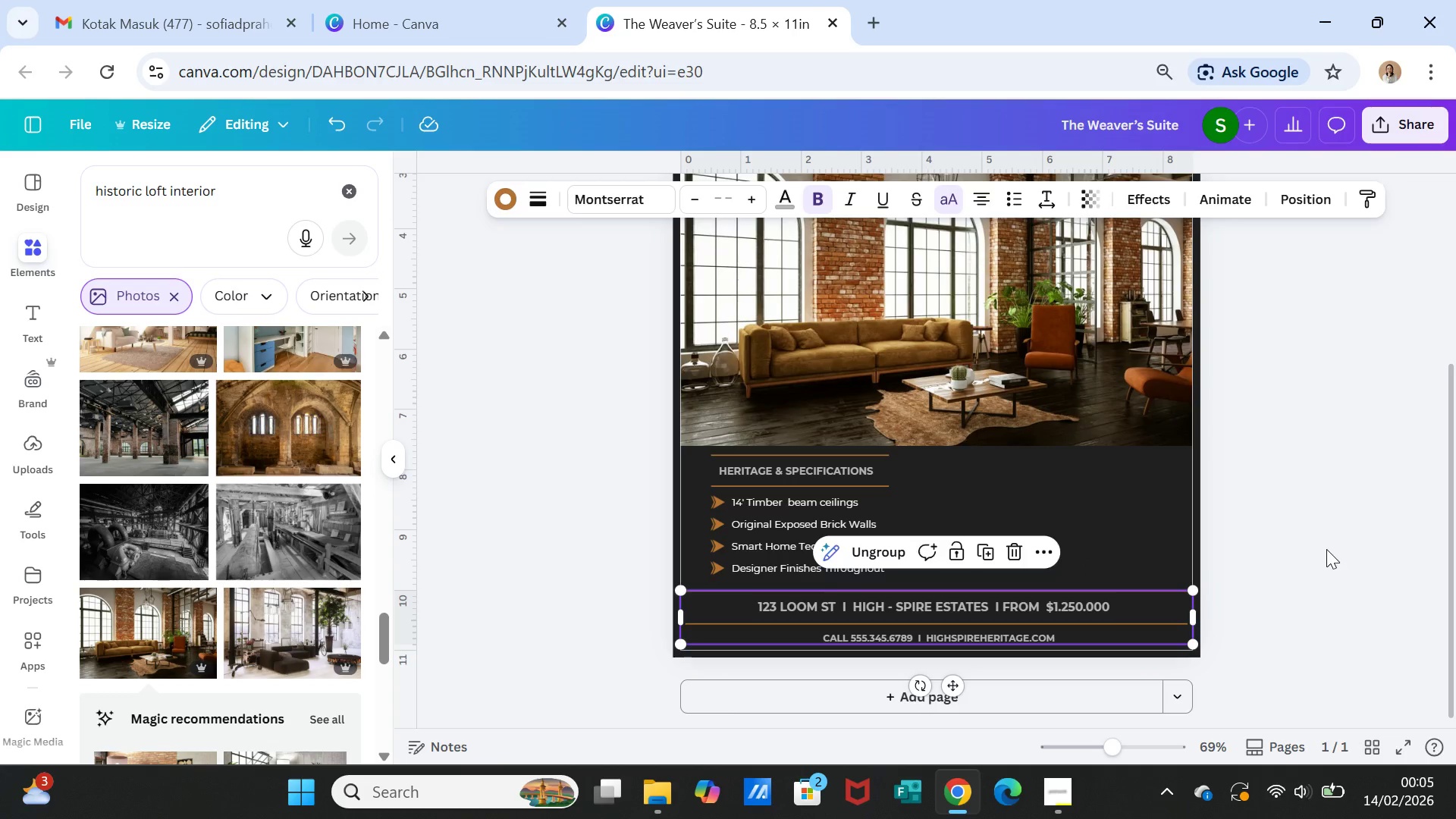 
left_click([1326, 554])
 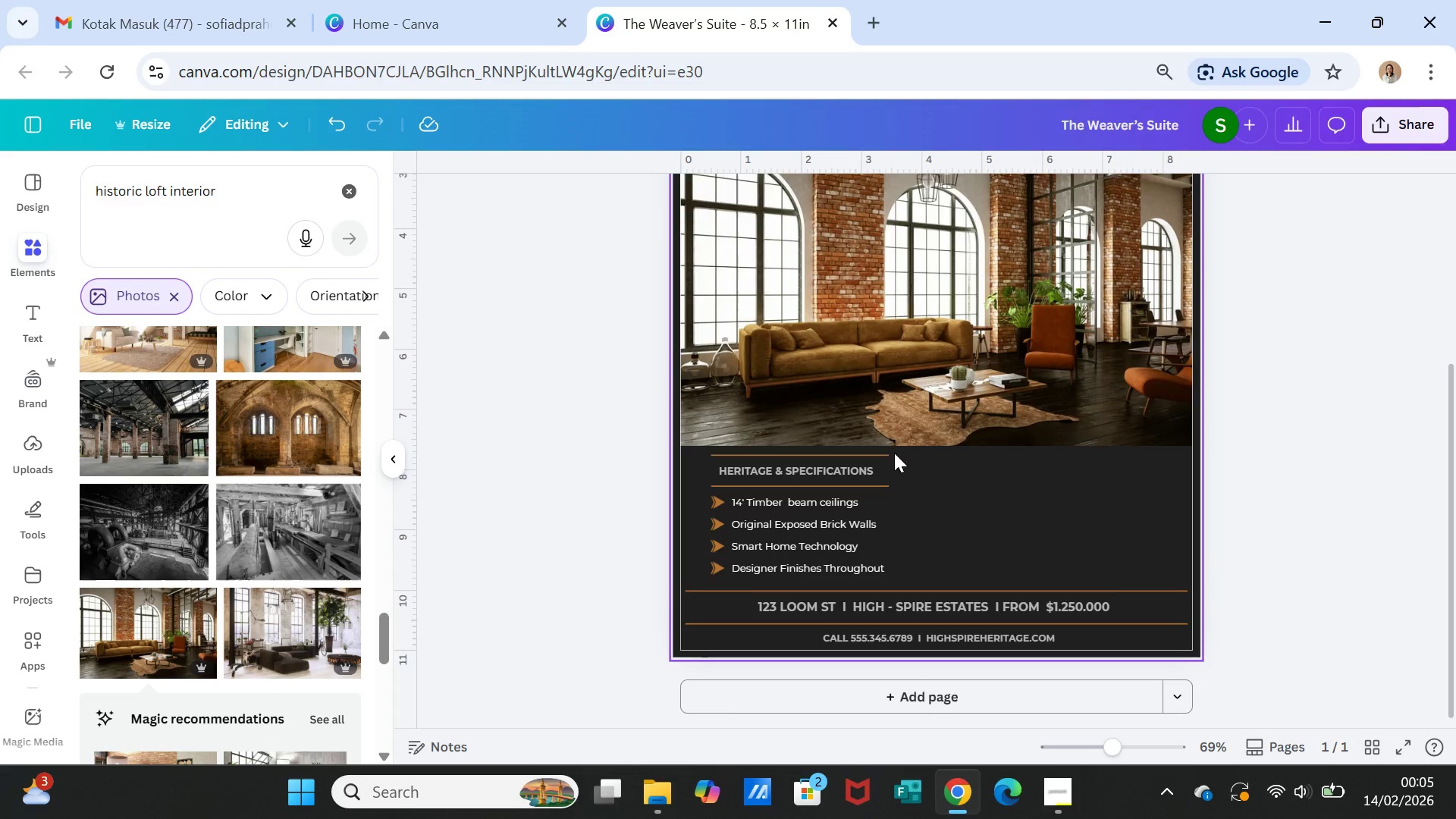 
wait(5.01)
 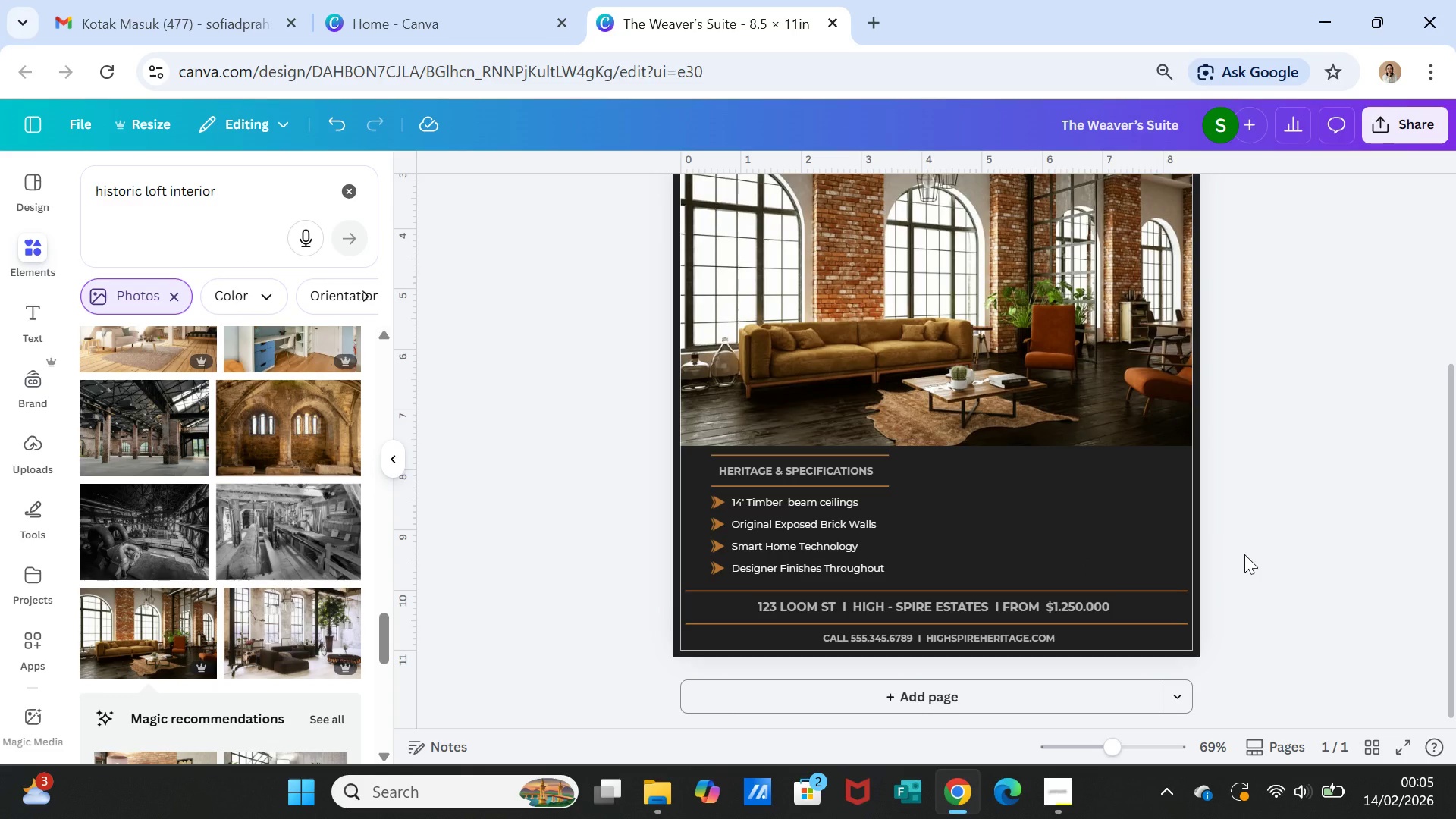 
left_click([883, 457])
 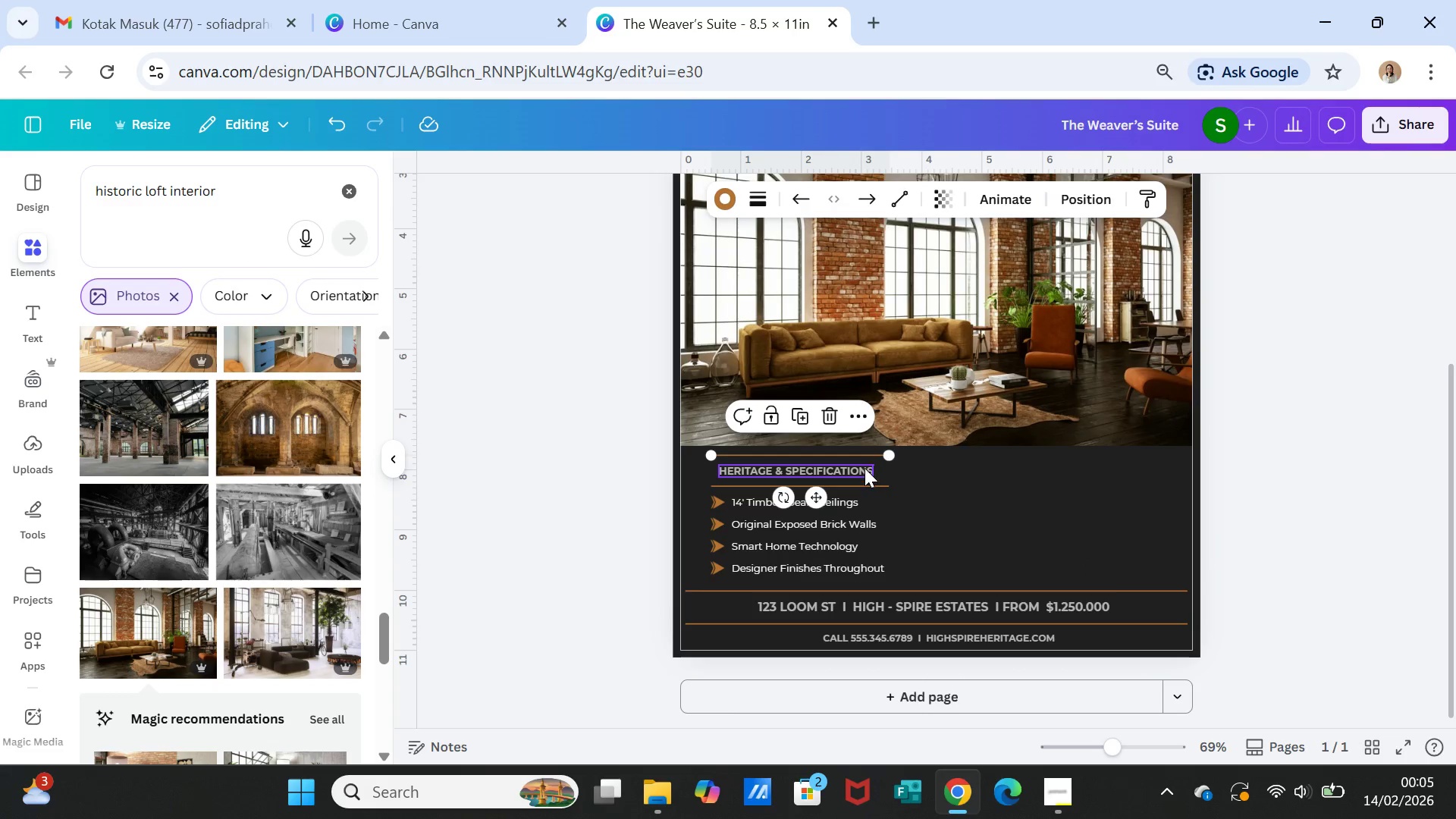 
hold_key(key=ShiftLeft, duration=2.45)
left_click([859, 469])
 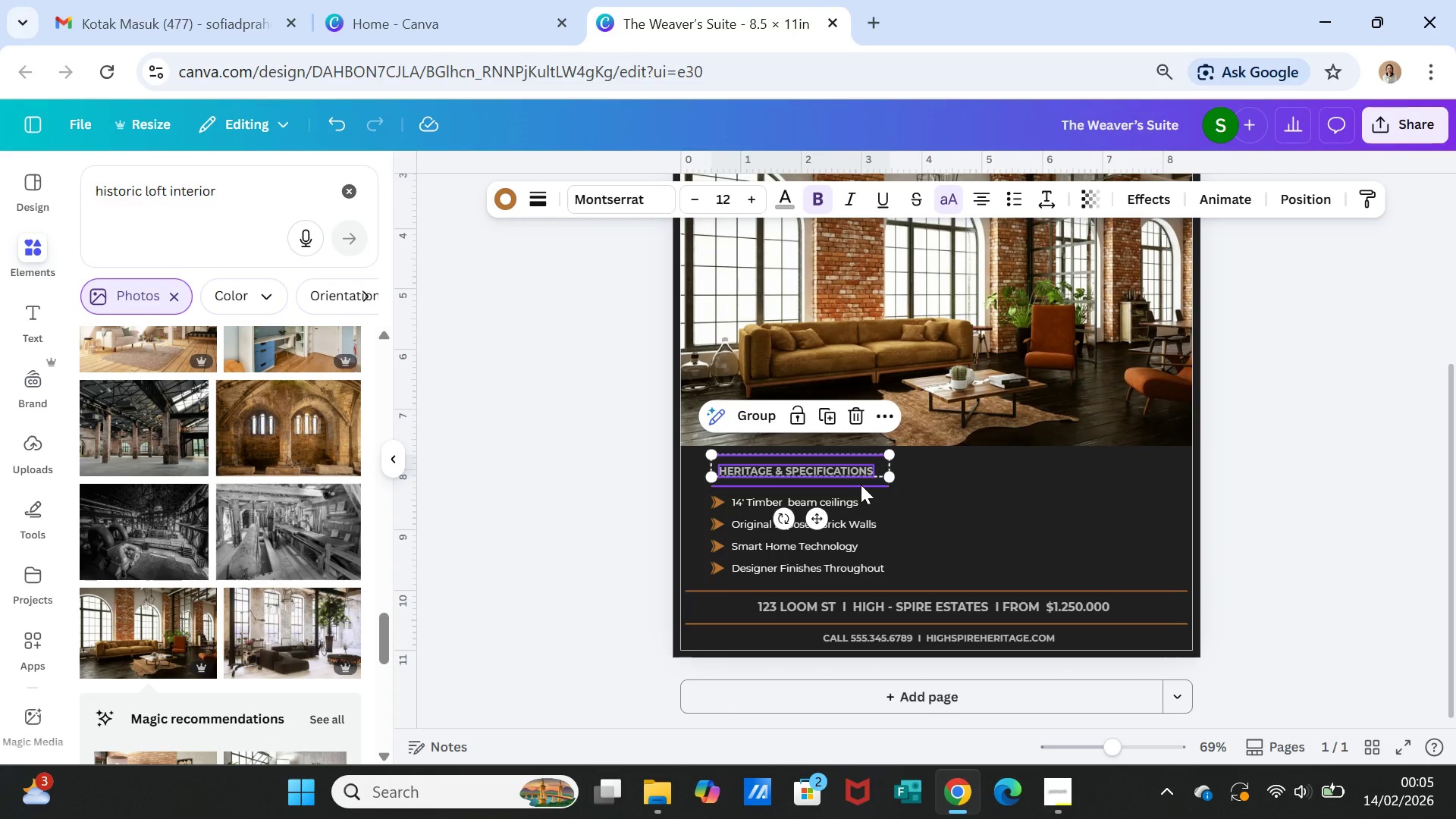 
left_click([861, 485])
 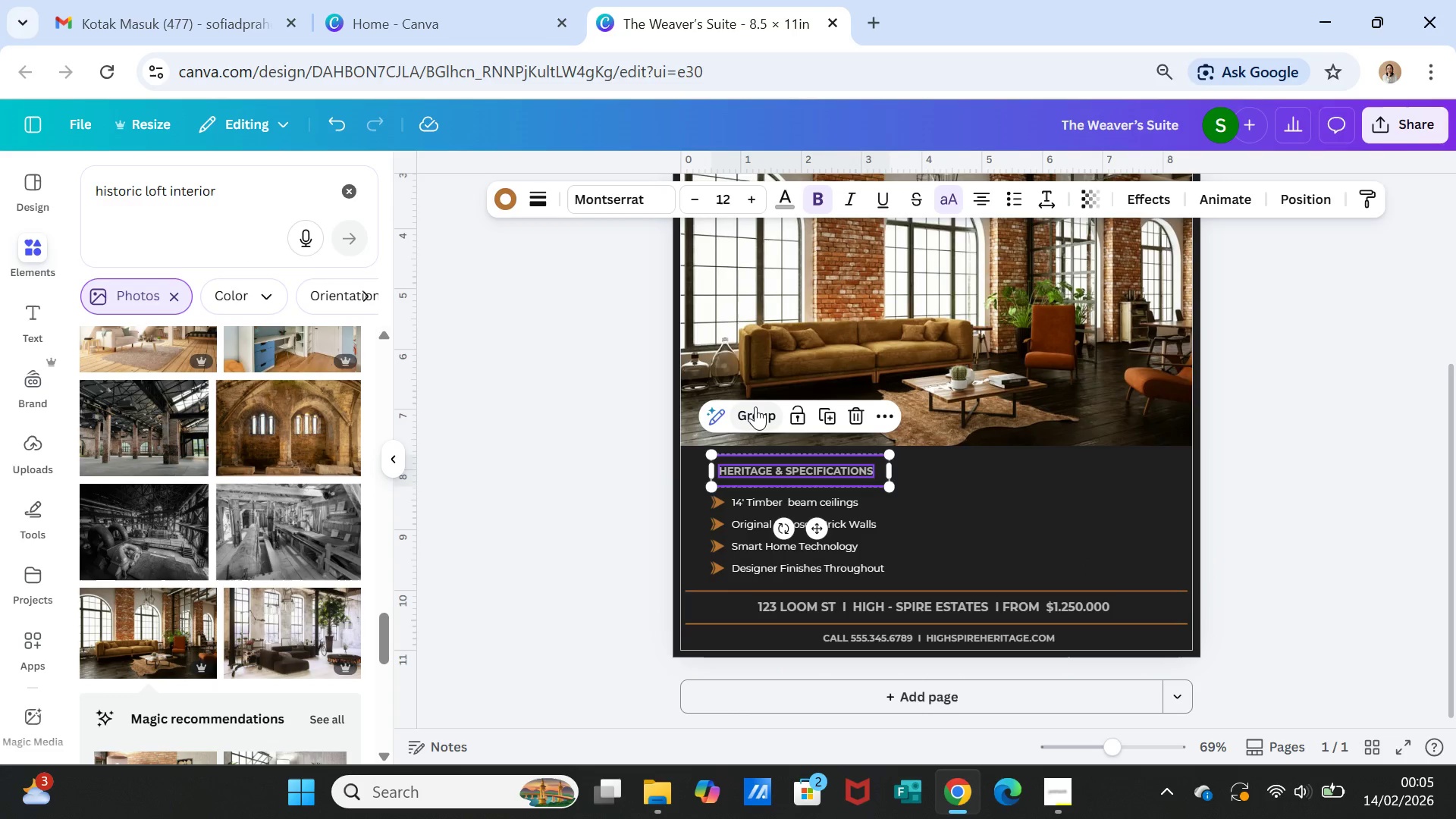 
left_click([758, 412])
 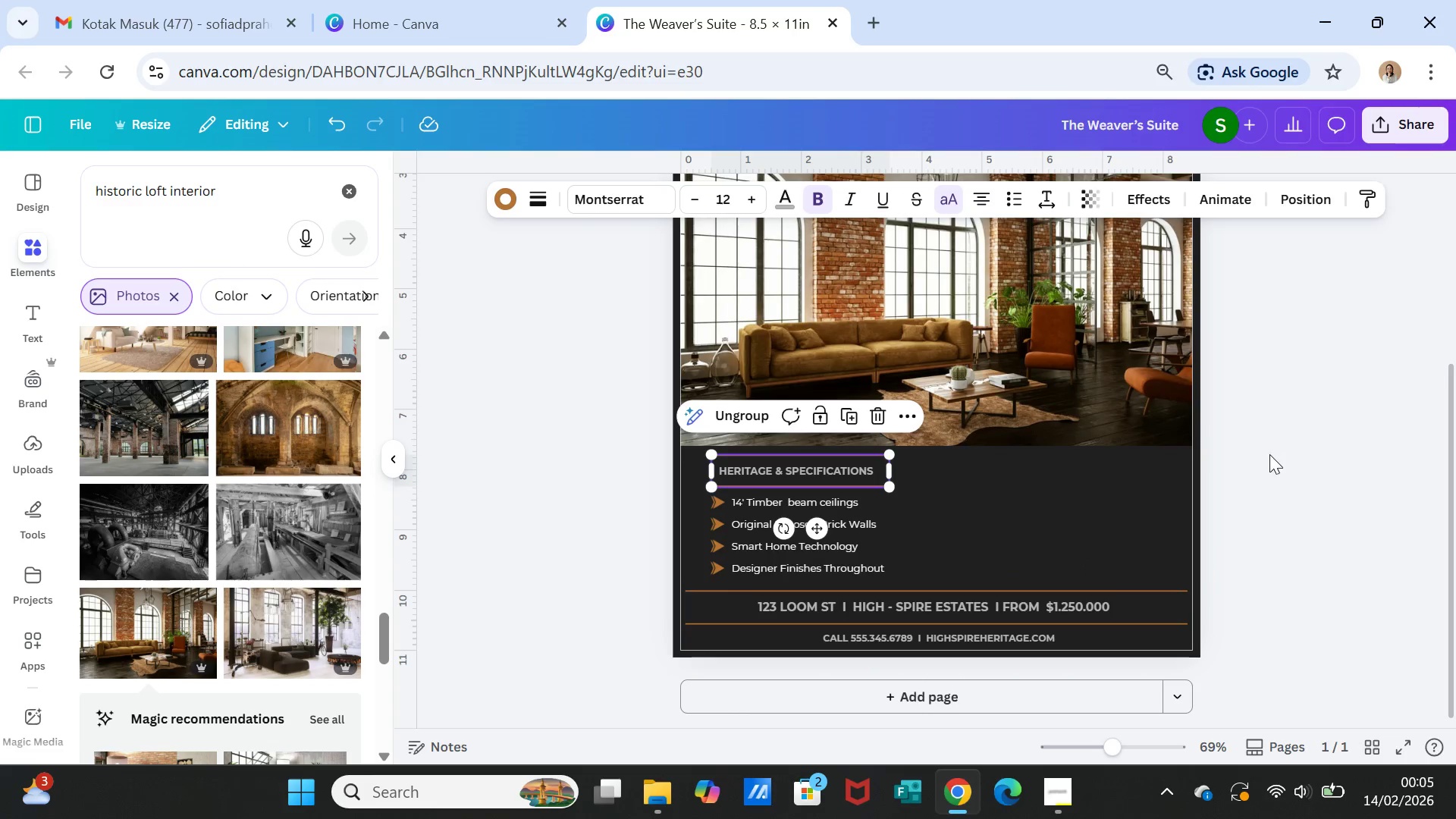 
left_click([1269, 458])
 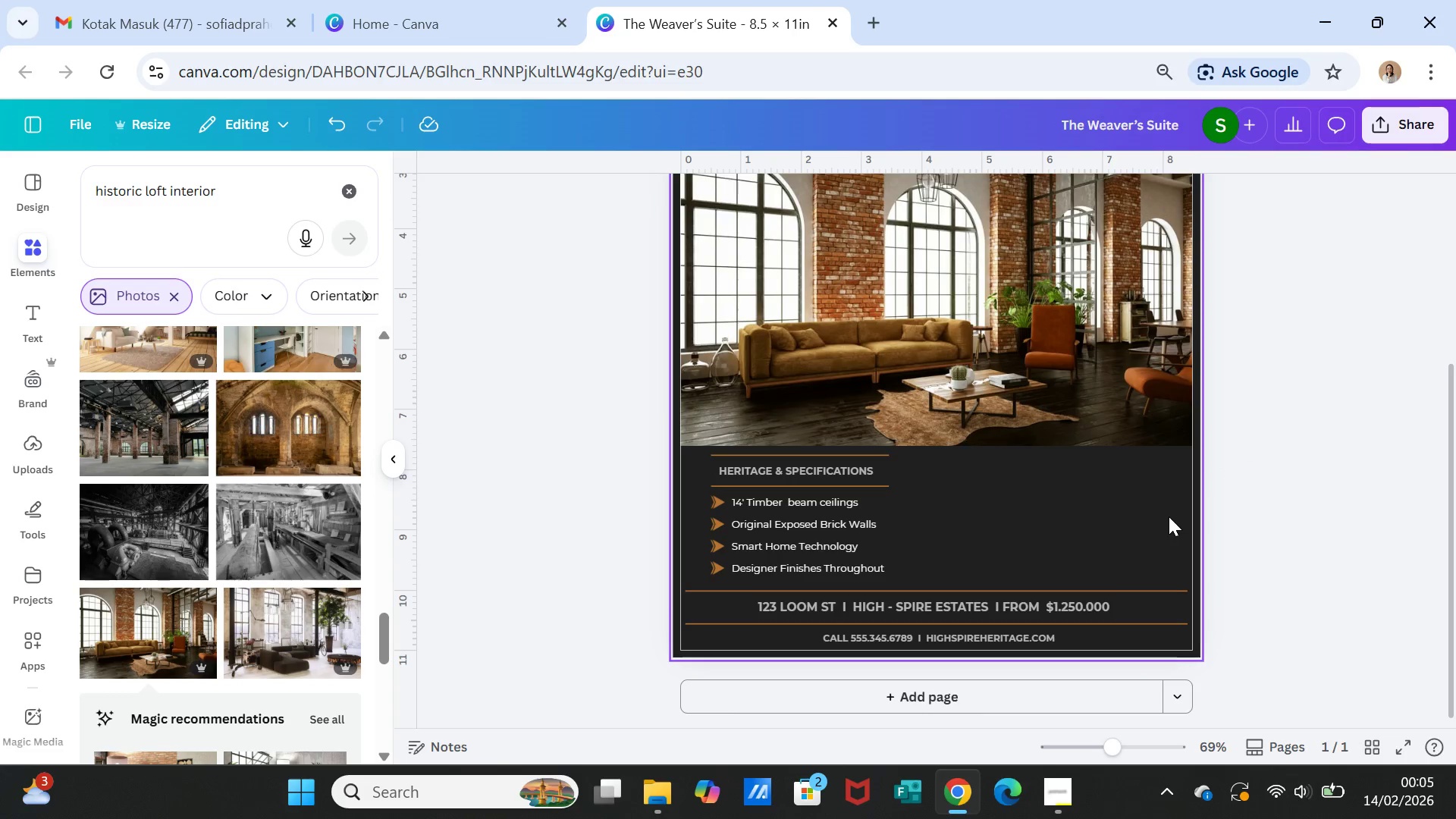 
scroll: coordinate [1189, 501], scroll_direction: up, amount: 2.0
 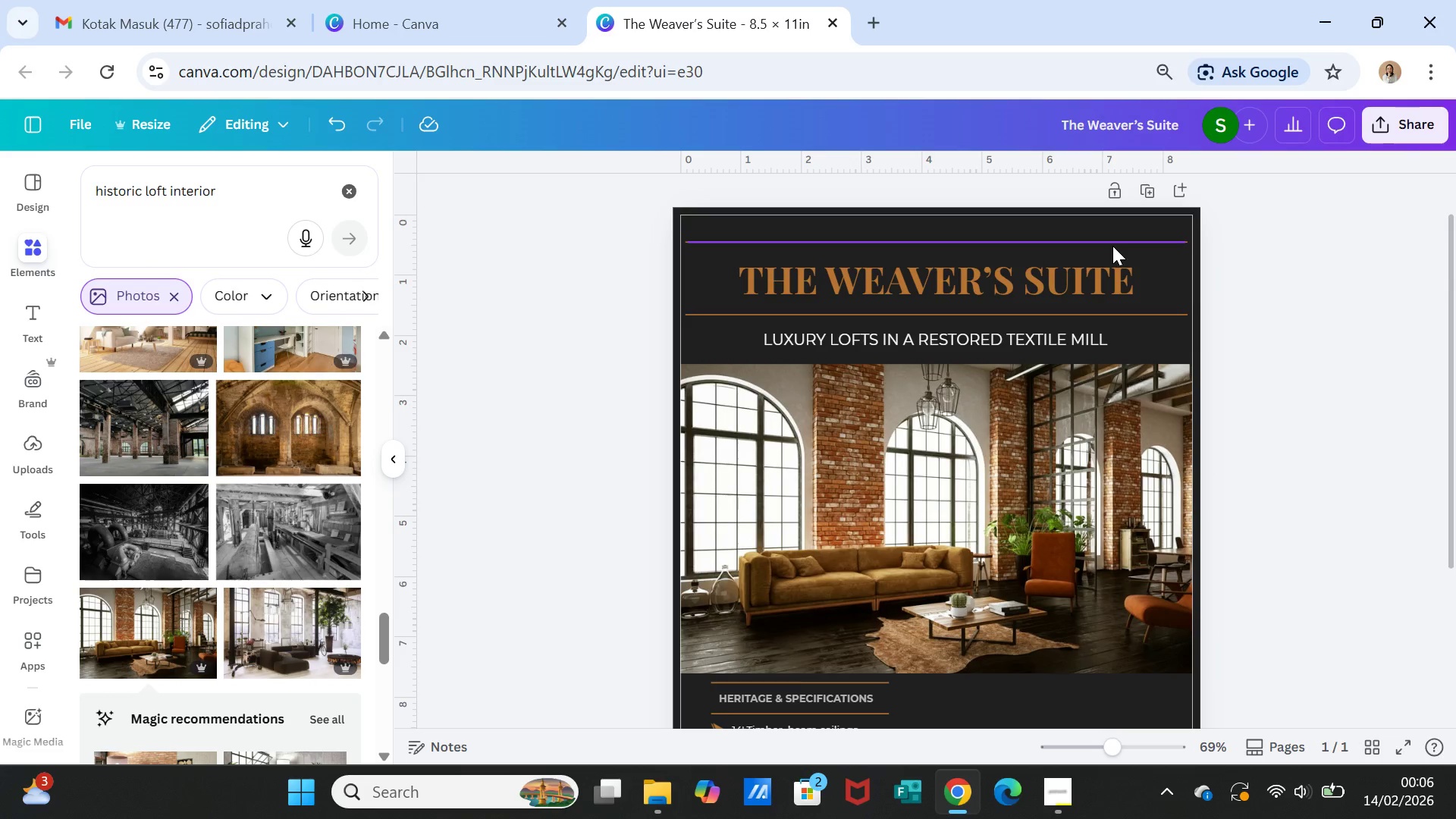 
hold_key(key=ShiftLeft, duration=4.01)
left_click([1097, 275])
 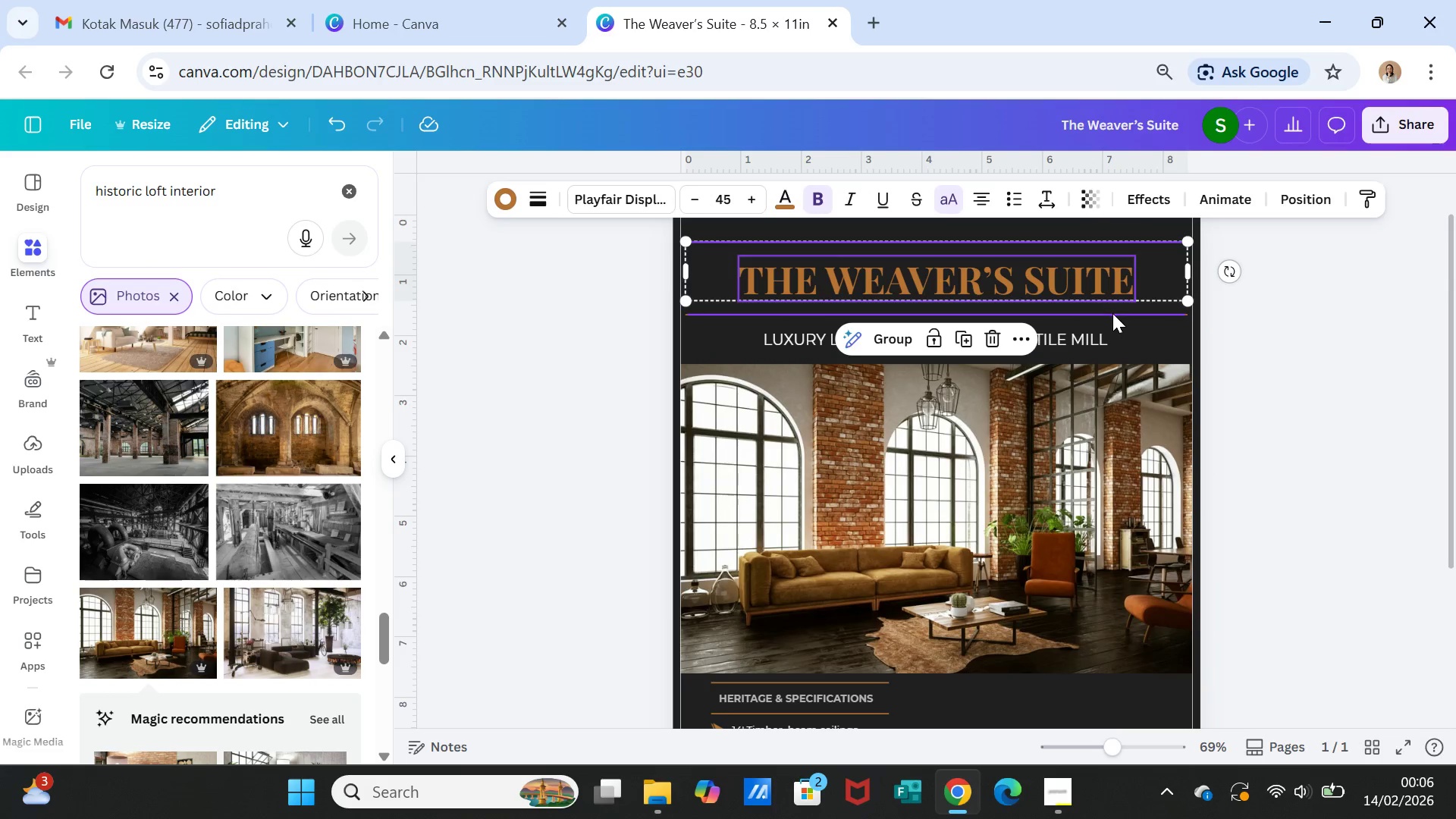 
left_click([1112, 313])
 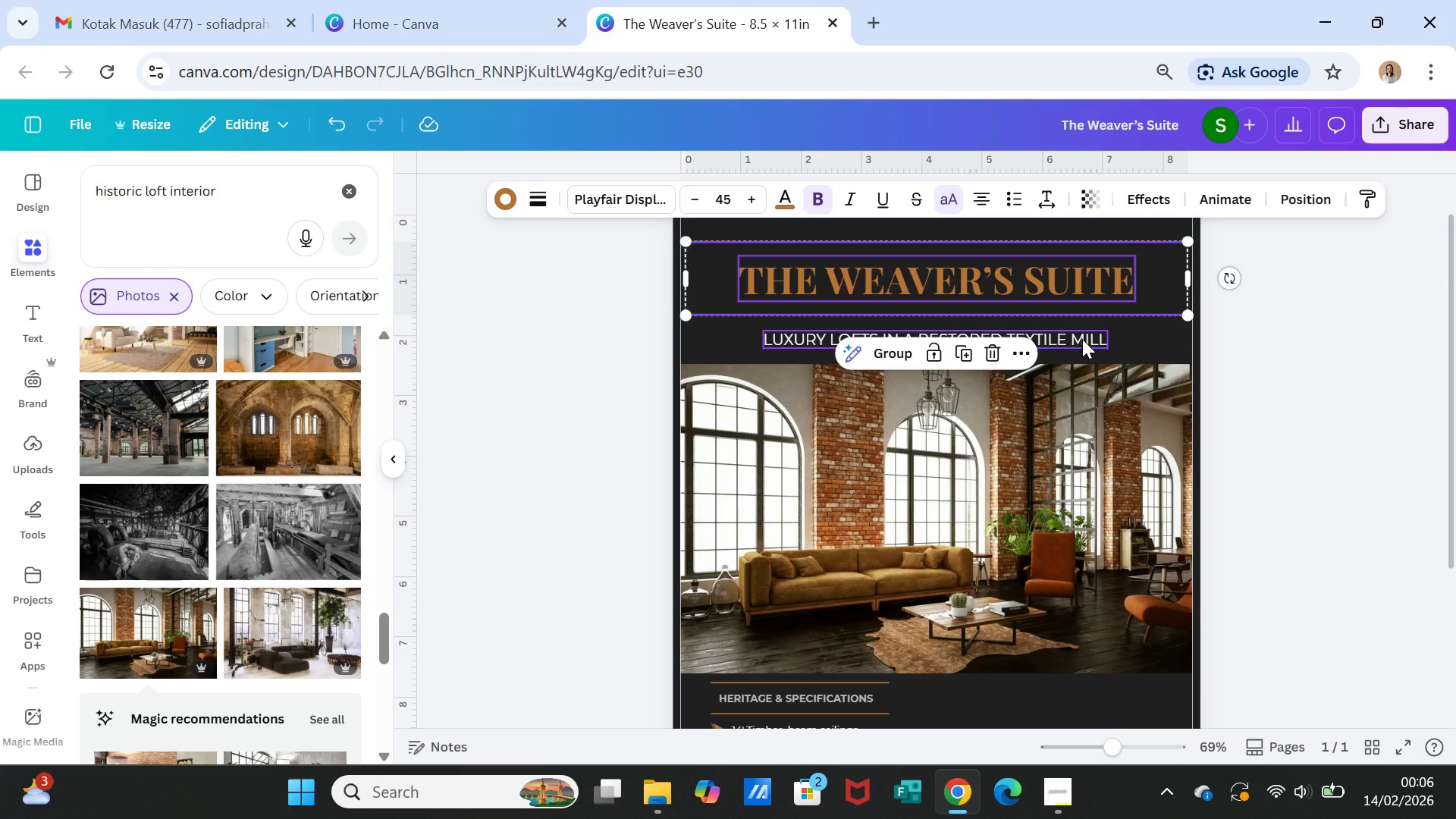 
left_click([1082, 339])
 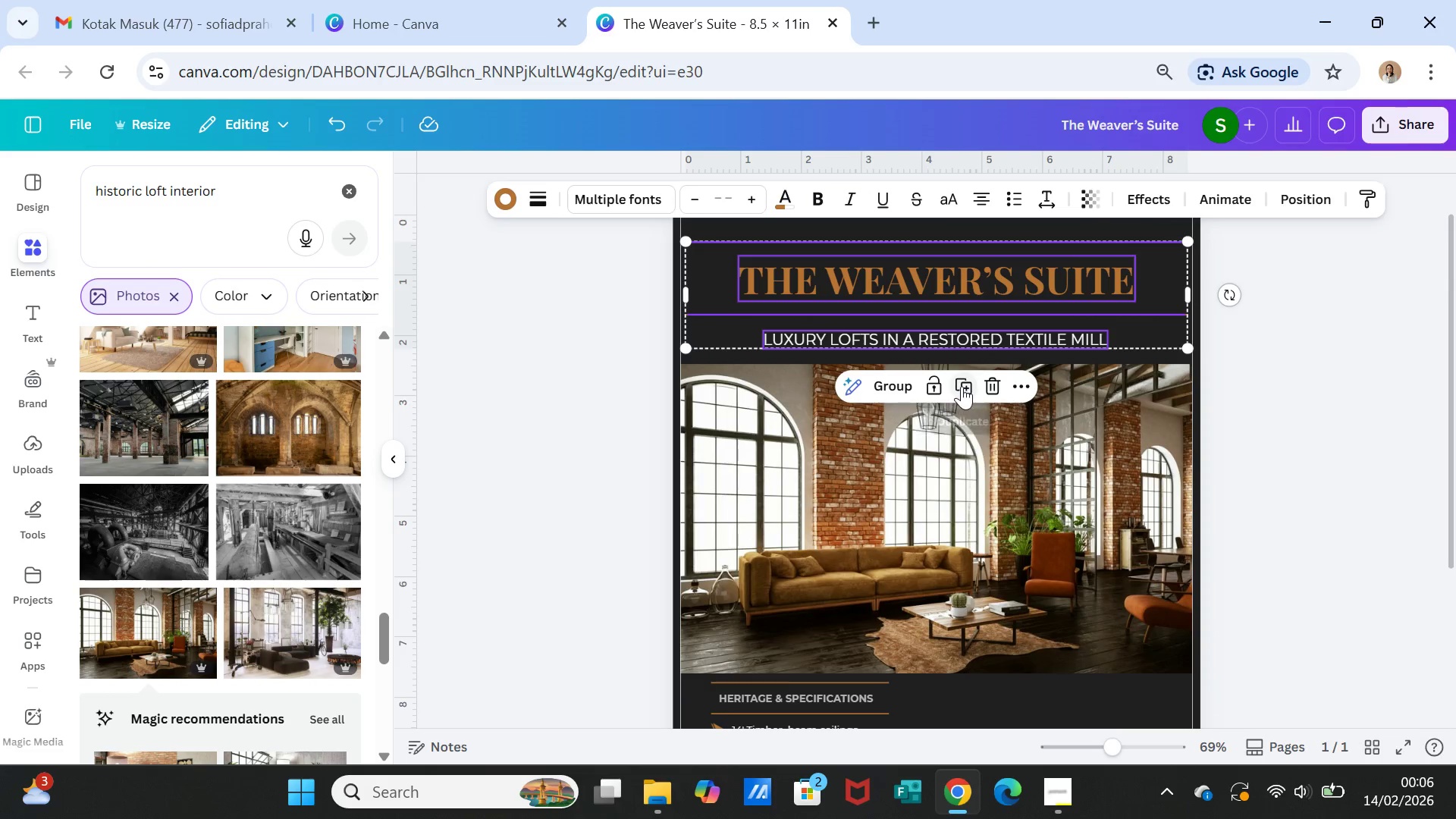 
left_click([888, 380])
 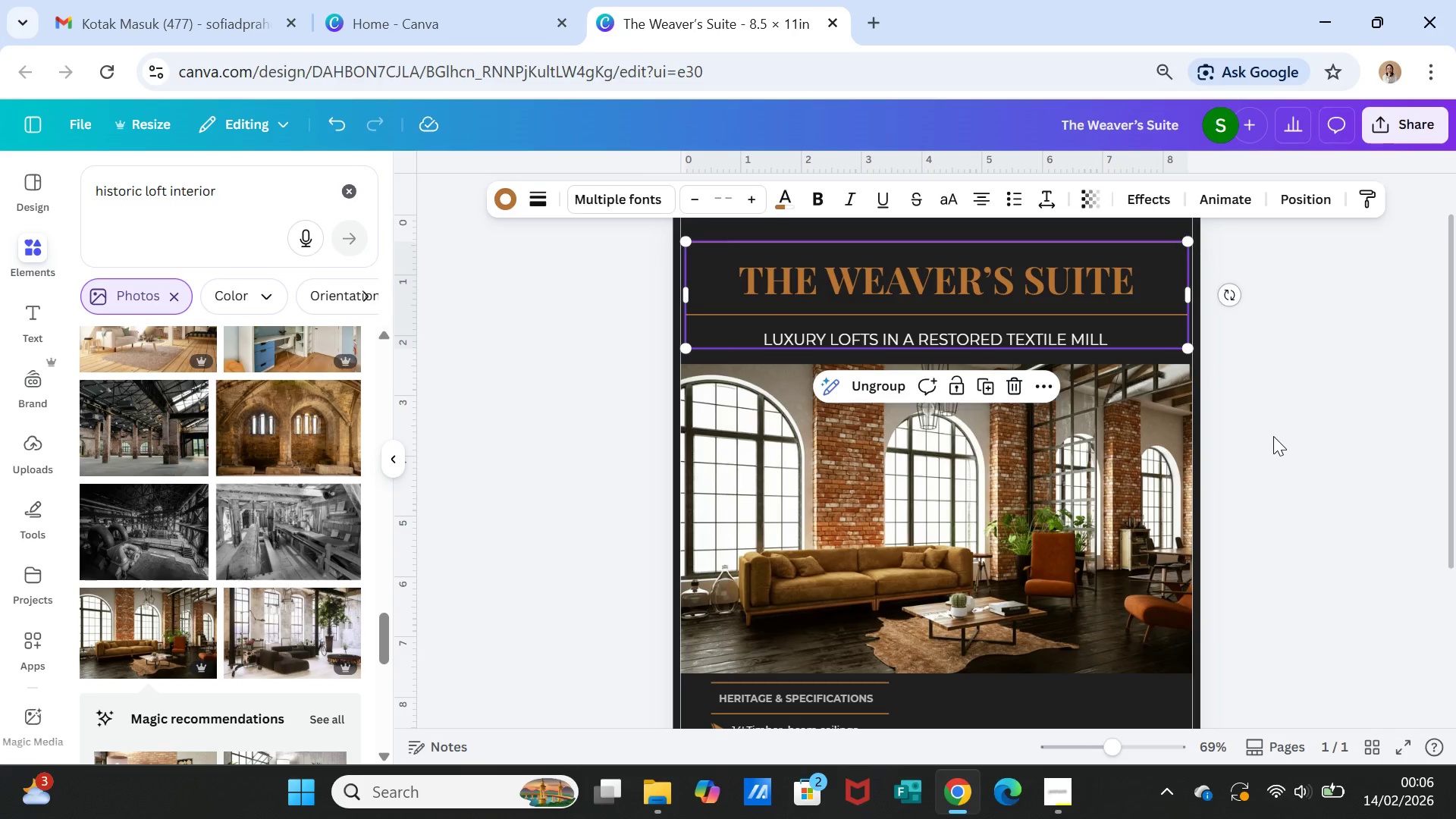 
left_click([1275, 438])
 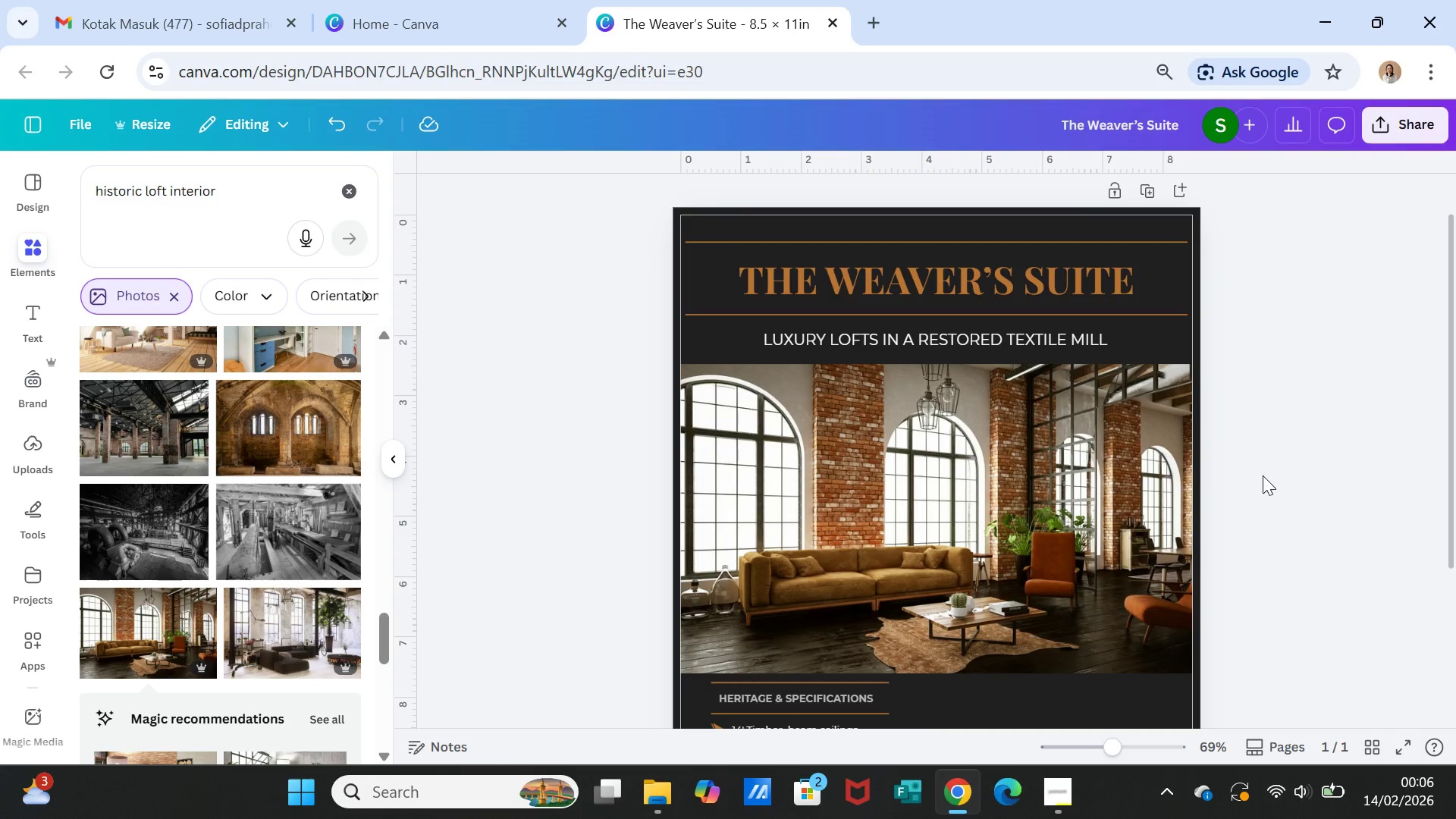 
scroll: coordinate [1263, 477], scroll_direction: down, amount: 3.0
 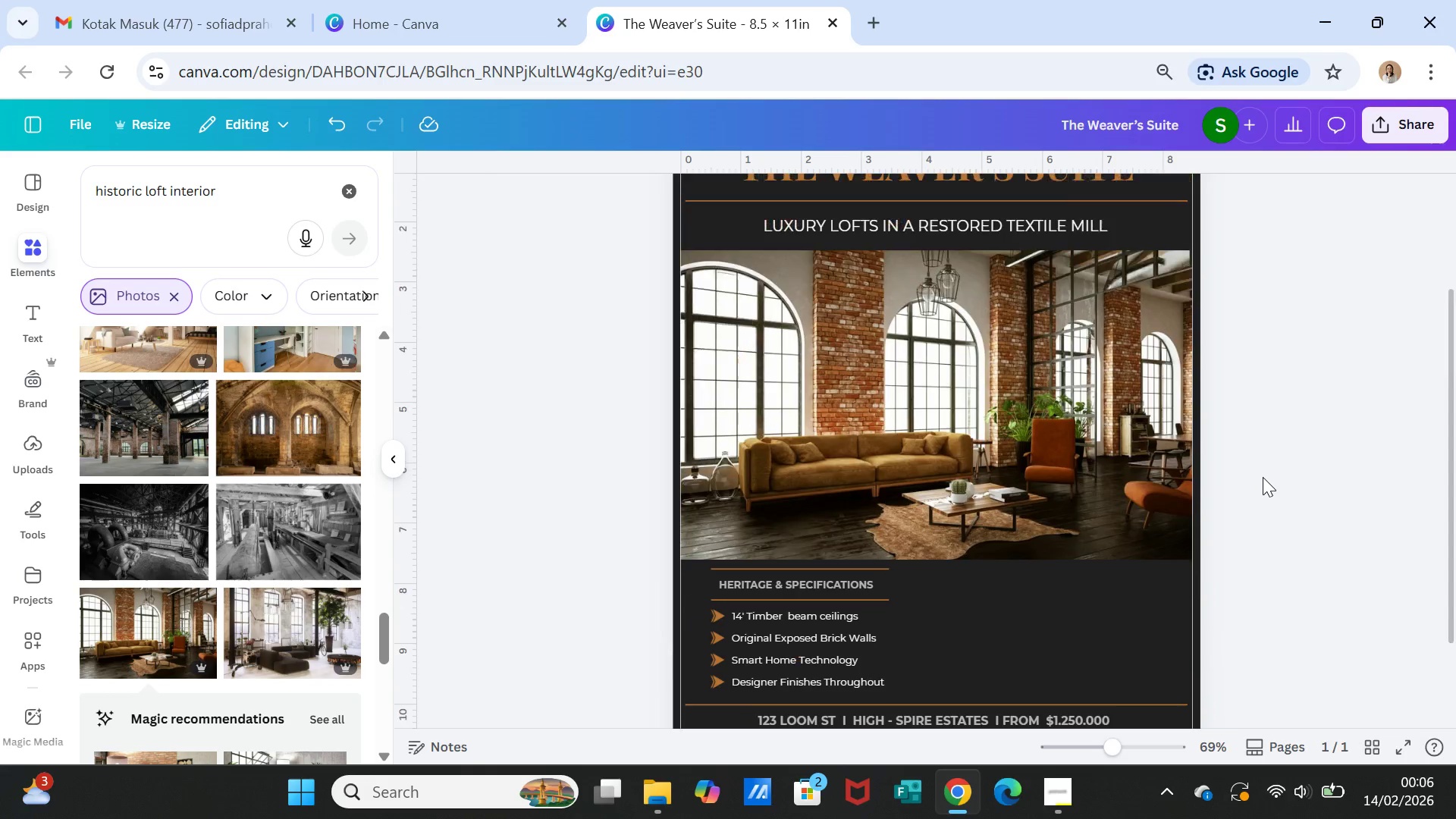 
scroll: coordinate [1263, 477], scroll_direction: up, amount: 1.0
 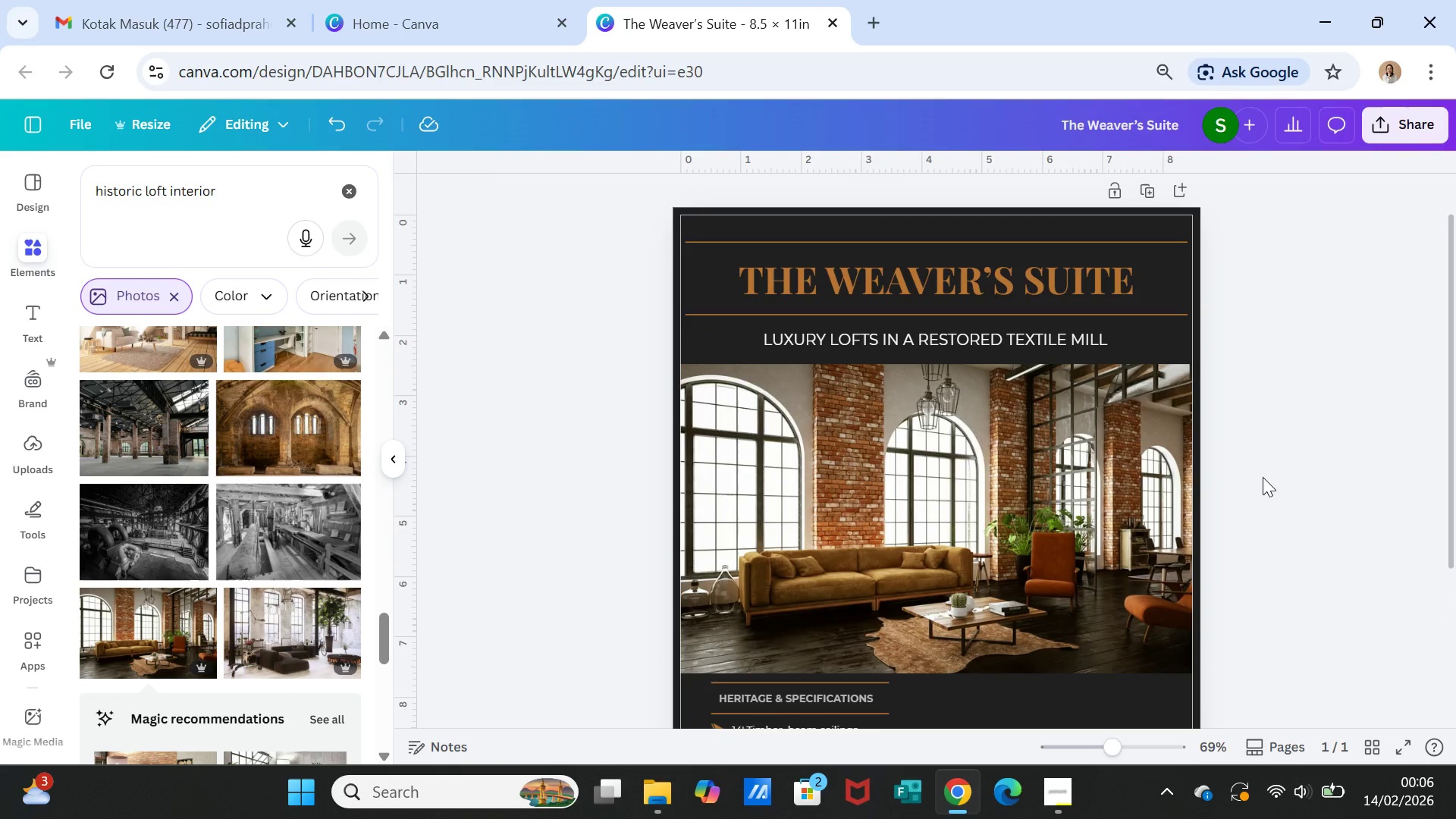 
scroll: coordinate [1263, 477], scroll_direction: down, amount: 1.0
 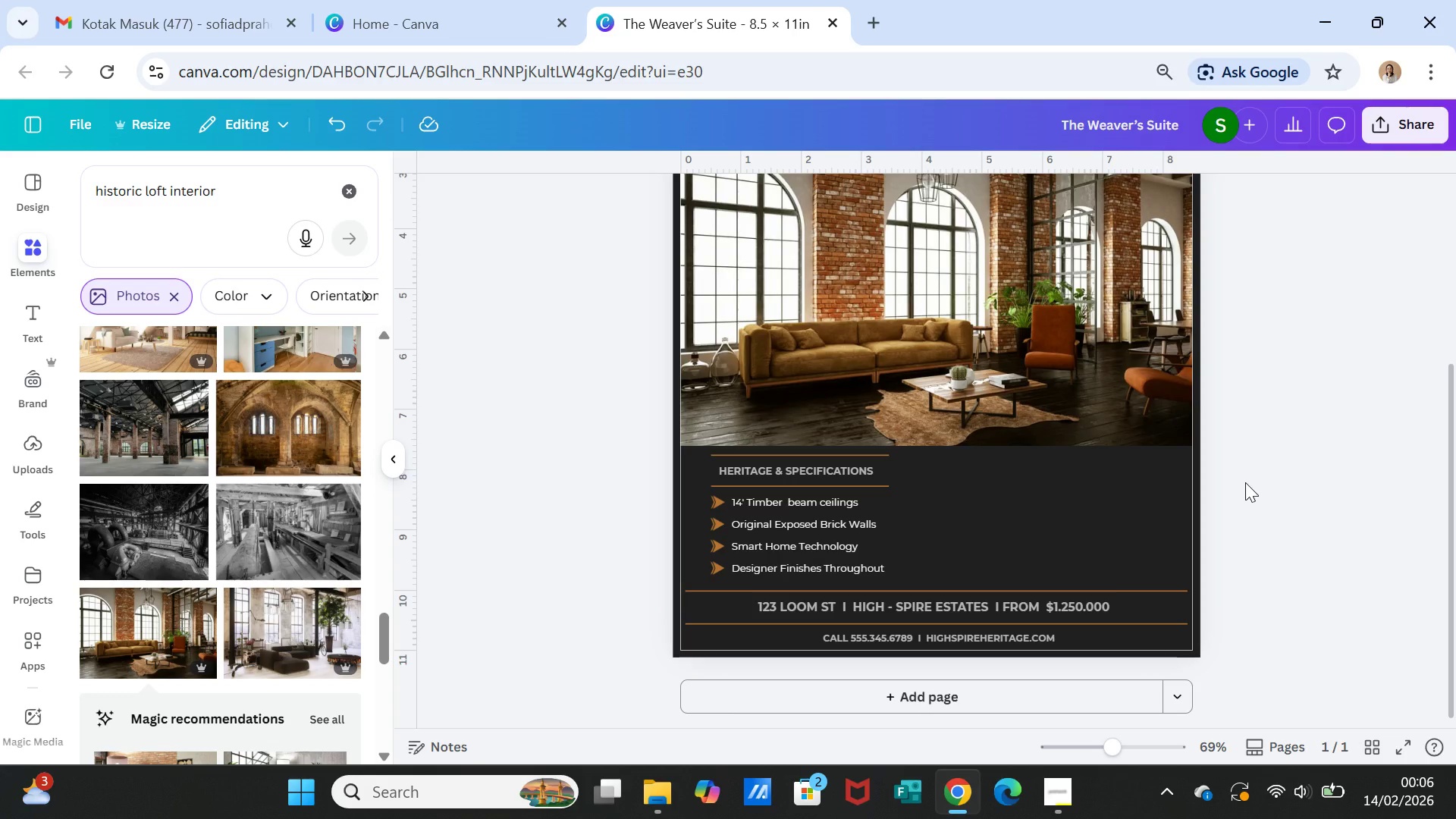 
wait(22.19)
 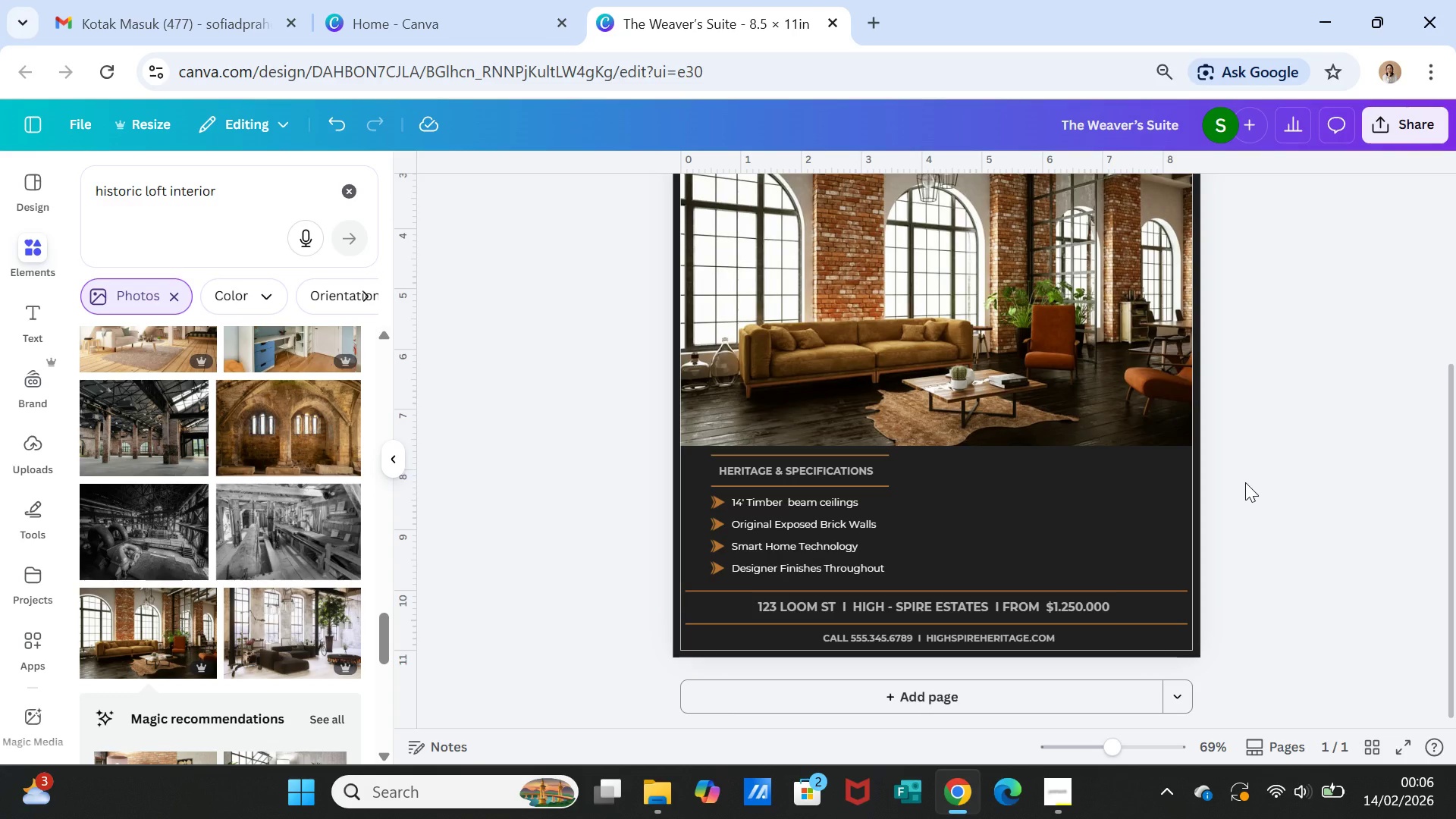 
scroll: coordinate [1438, 711], scroll_direction: down, amount: 1.0
 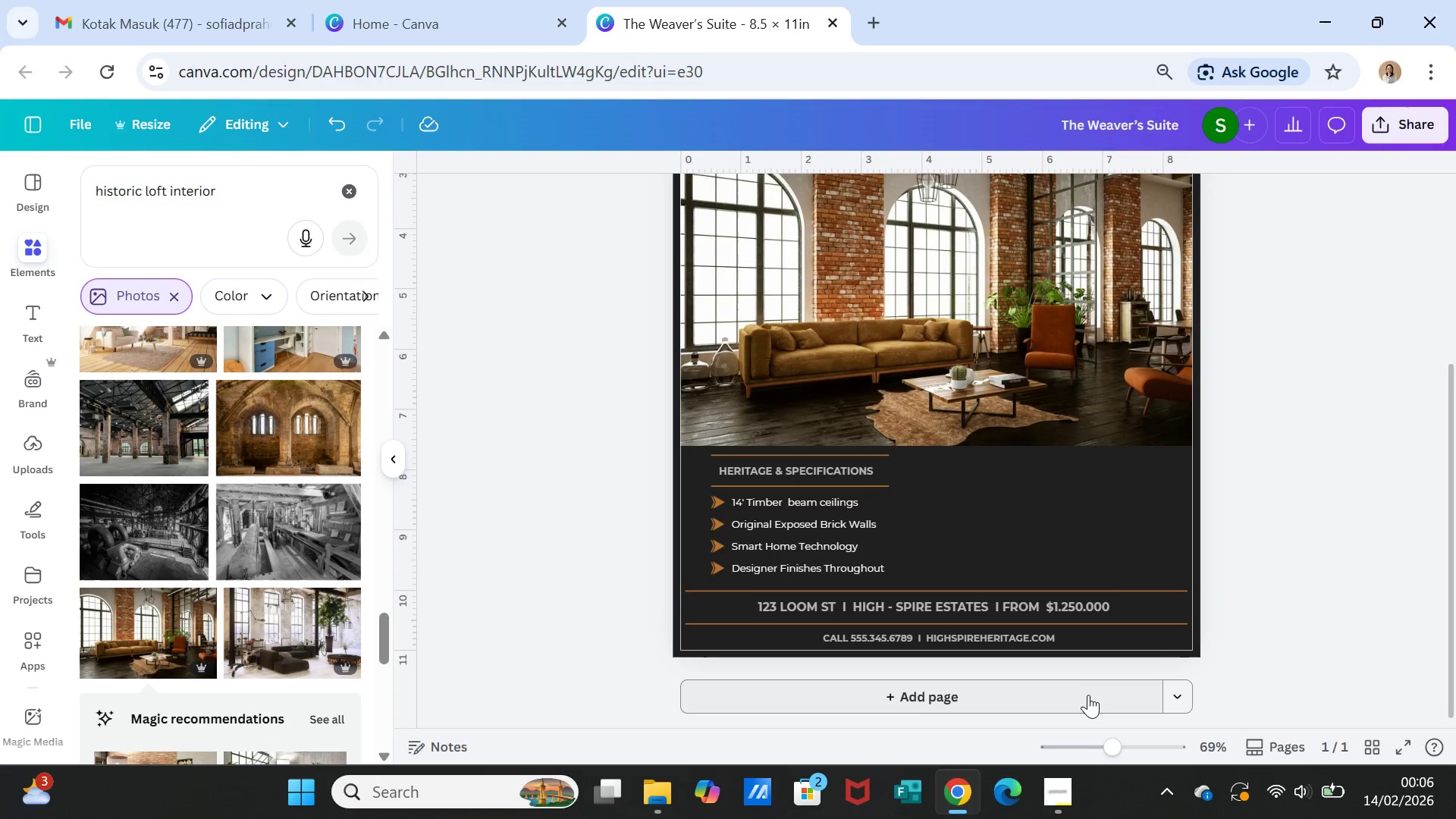 
left_click([1087, 698])
 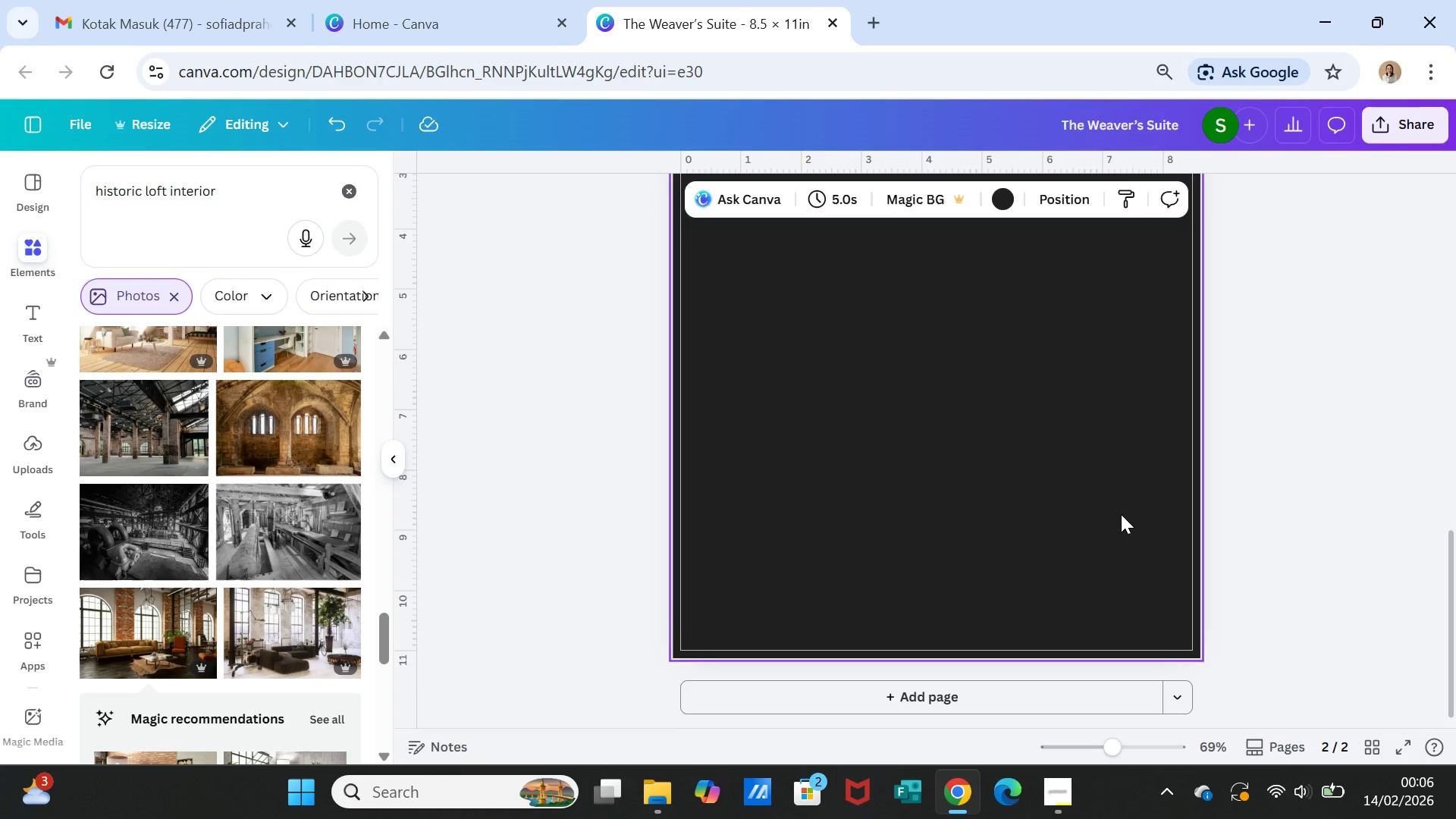 
wait(12.69)
 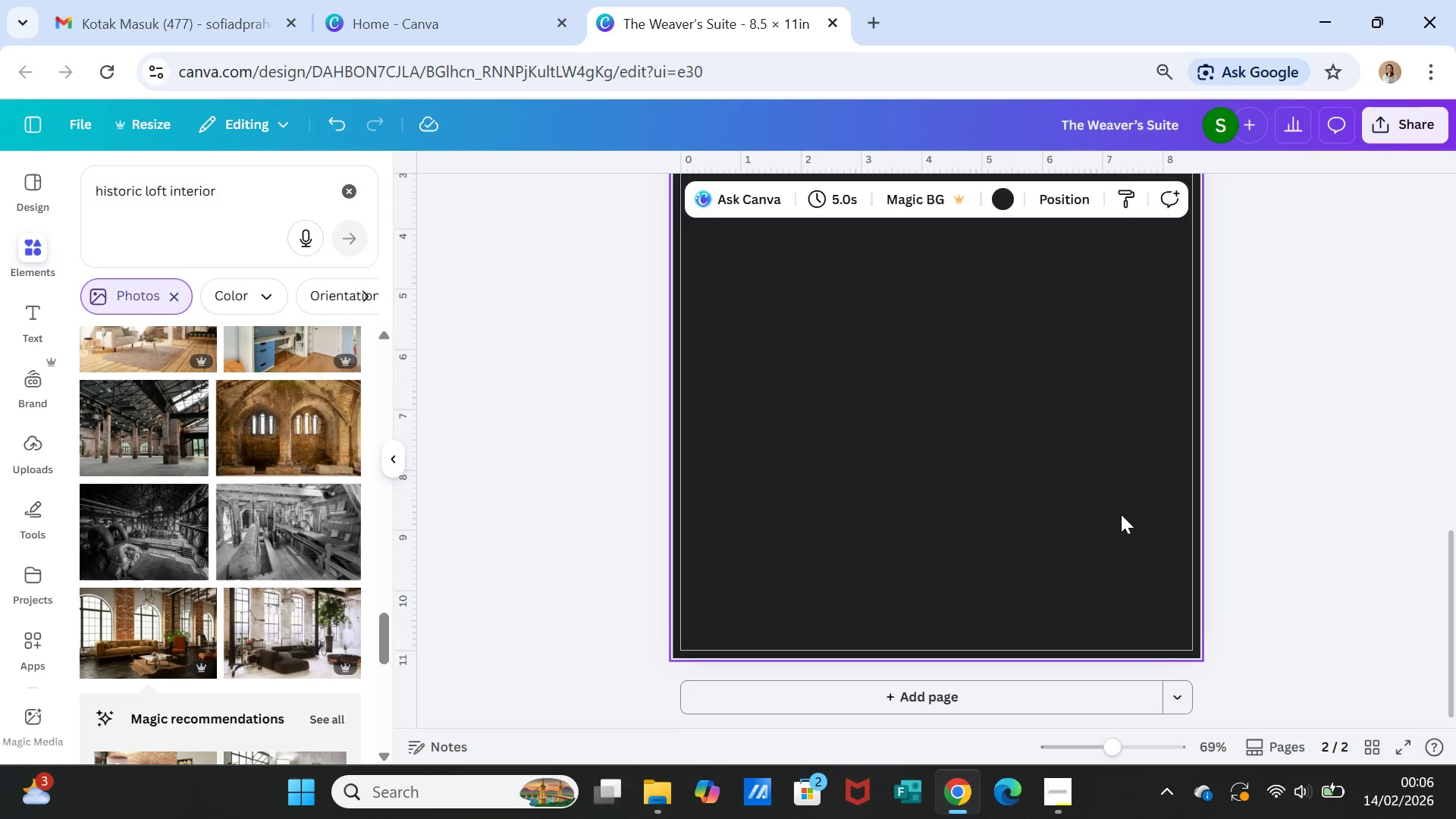 
right_click([1103, 265])
 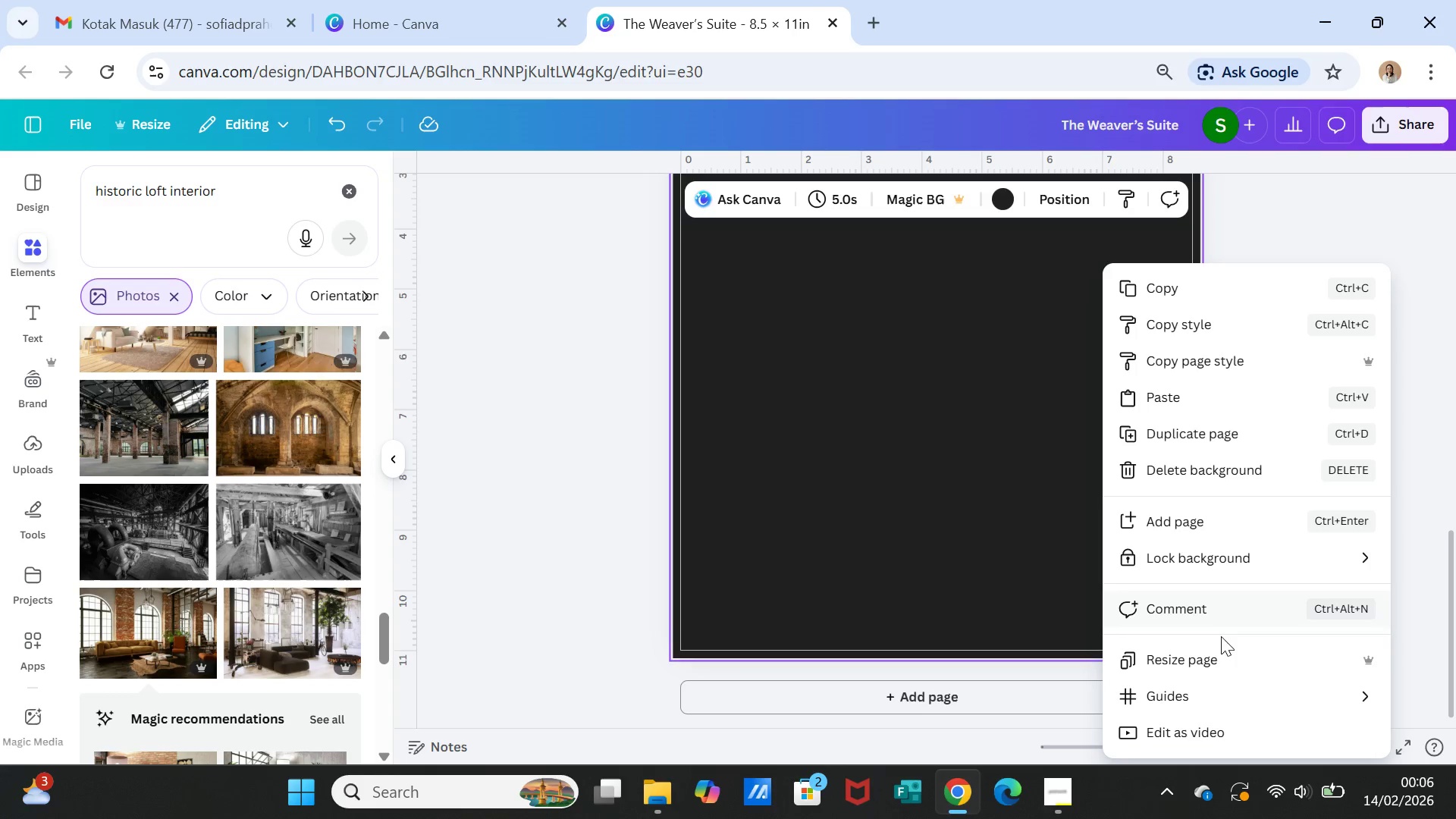 
left_click([1222, 658])
 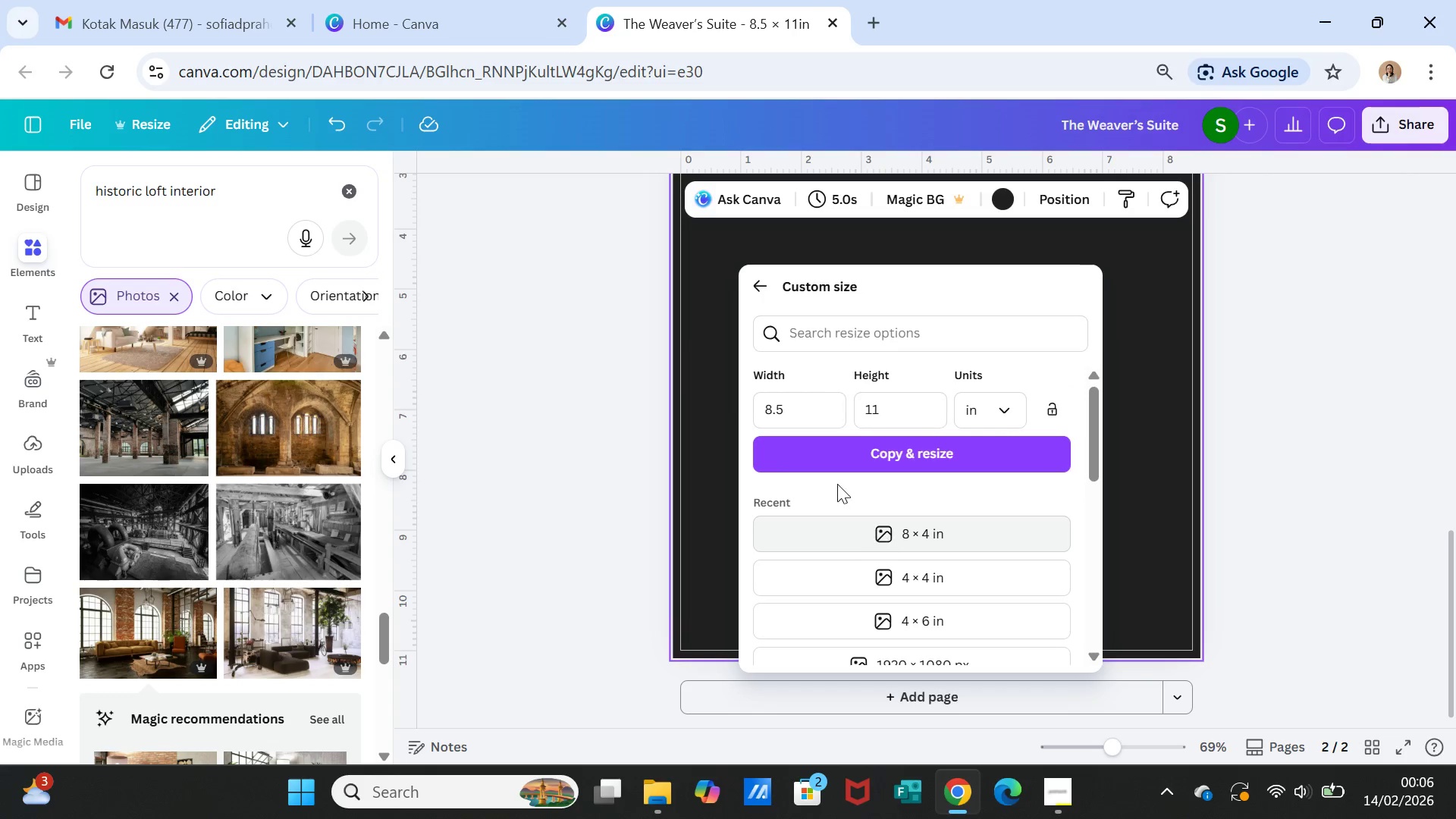 
double_click([807, 406])
 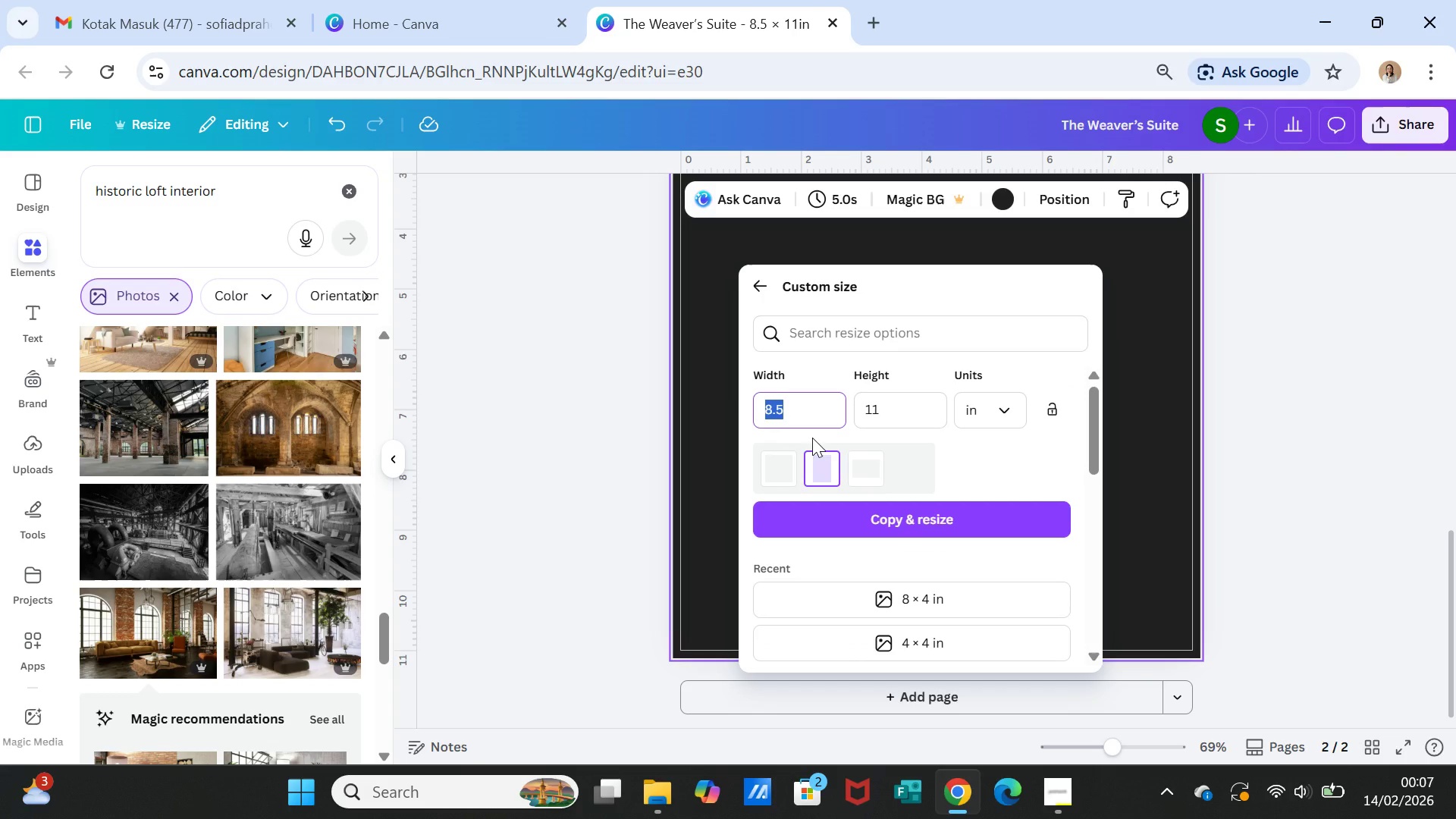 
key(6)
 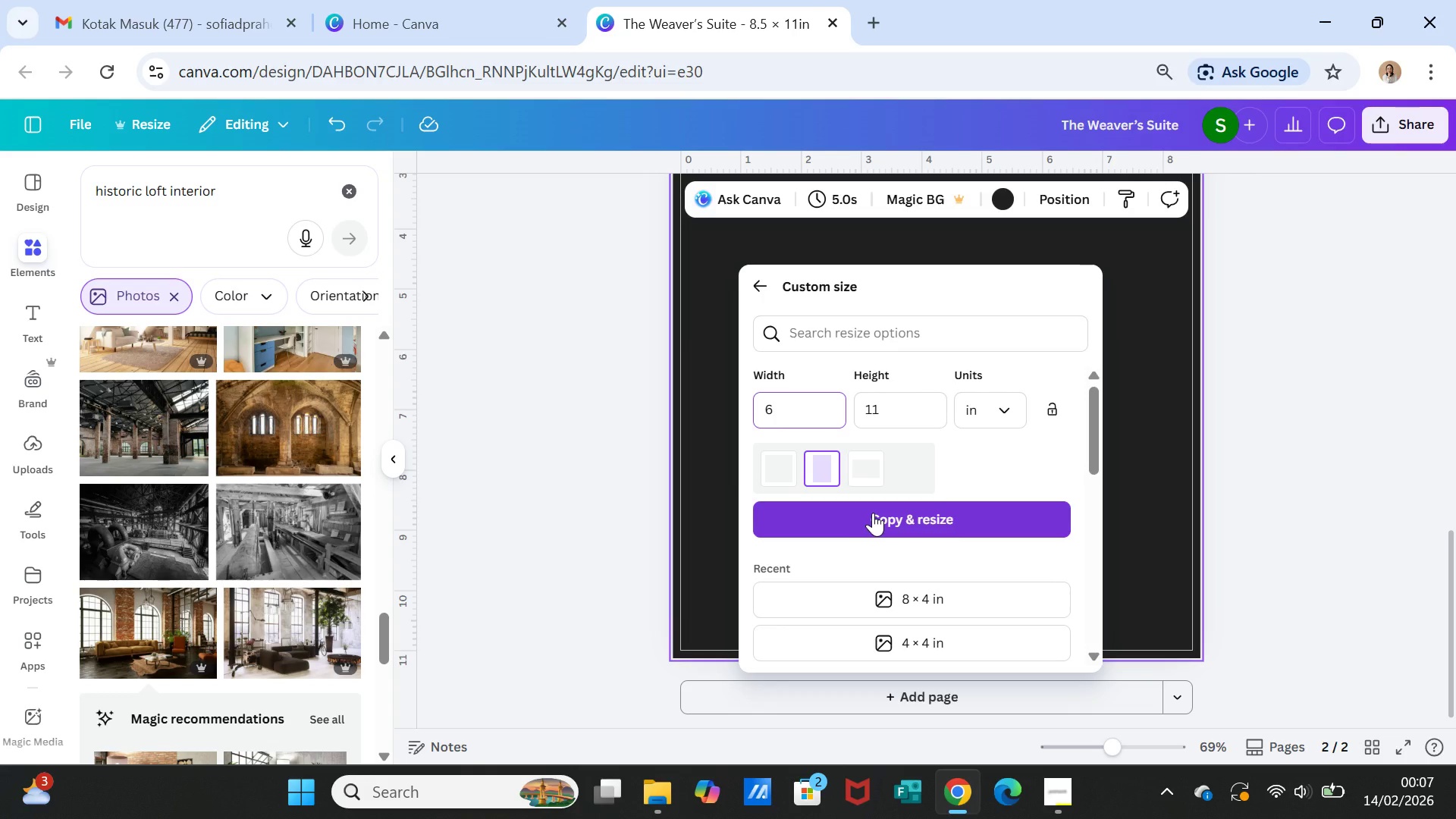 
left_click([873, 514])
 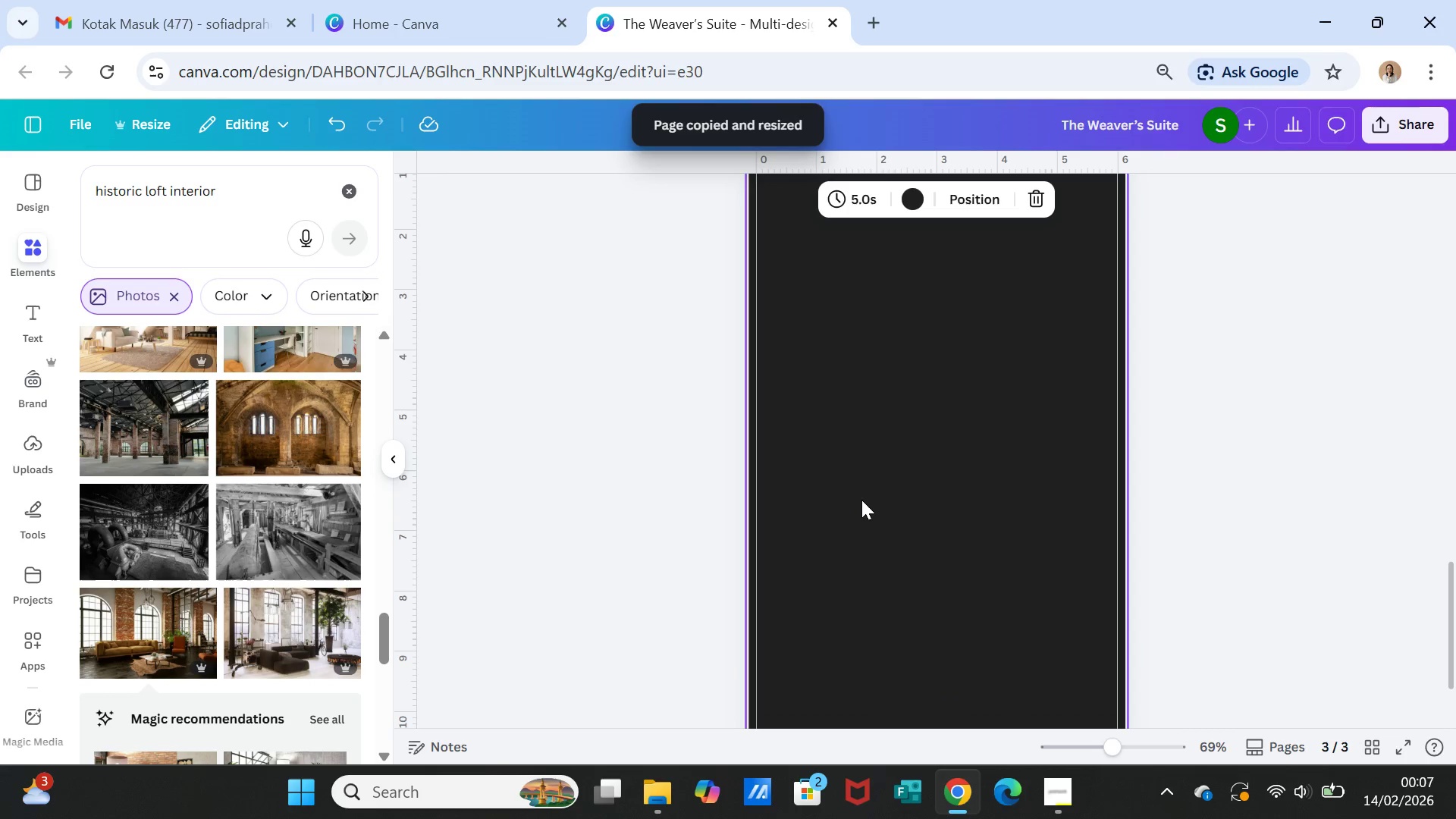 
scroll: coordinate [1200, 504], scroll_direction: up, amount: 8.0
 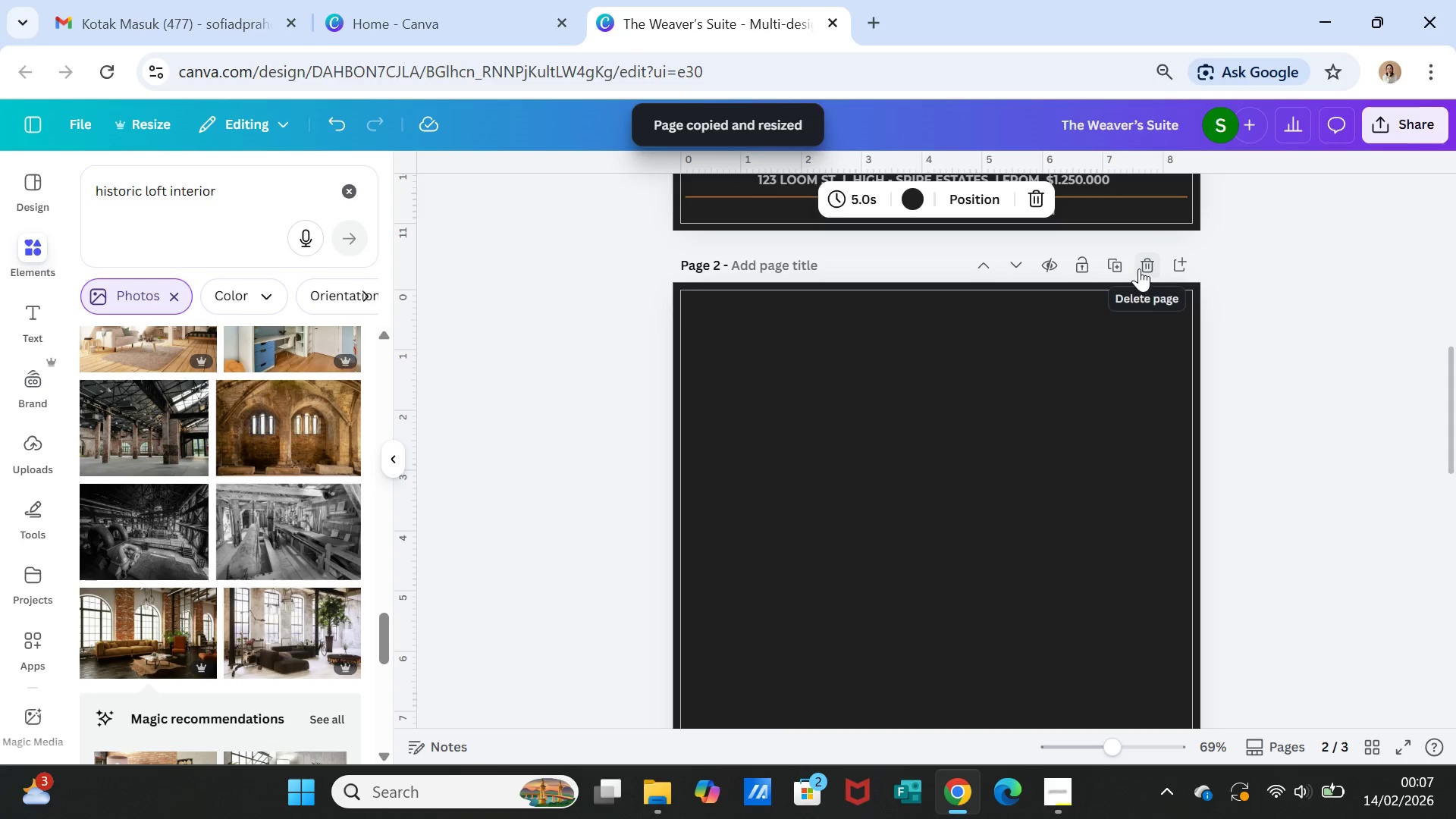 
left_click([1140, 265])
 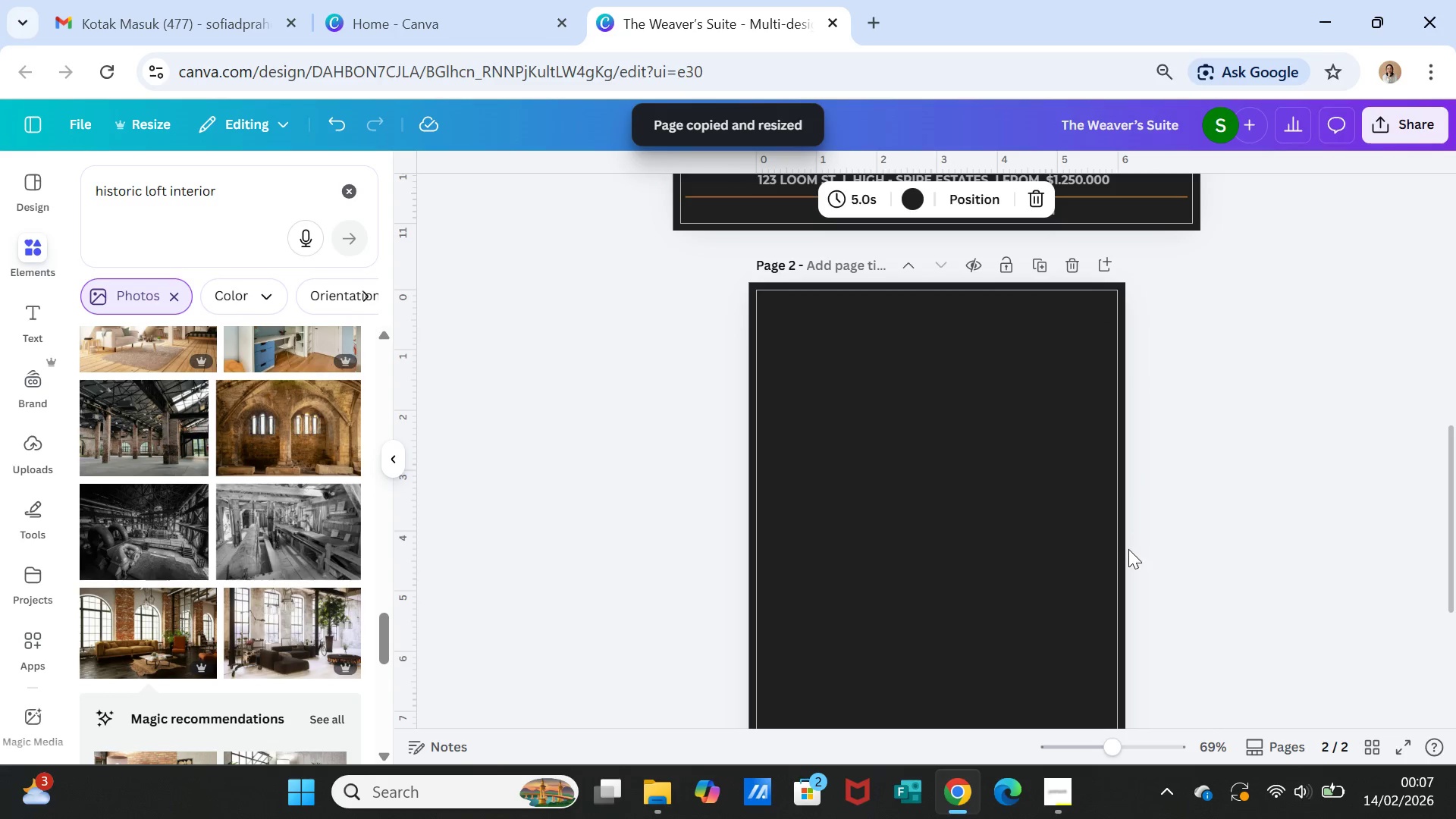 
scroll: coordinate [1128, 563], scroll_direction: down, amount: 3.0
 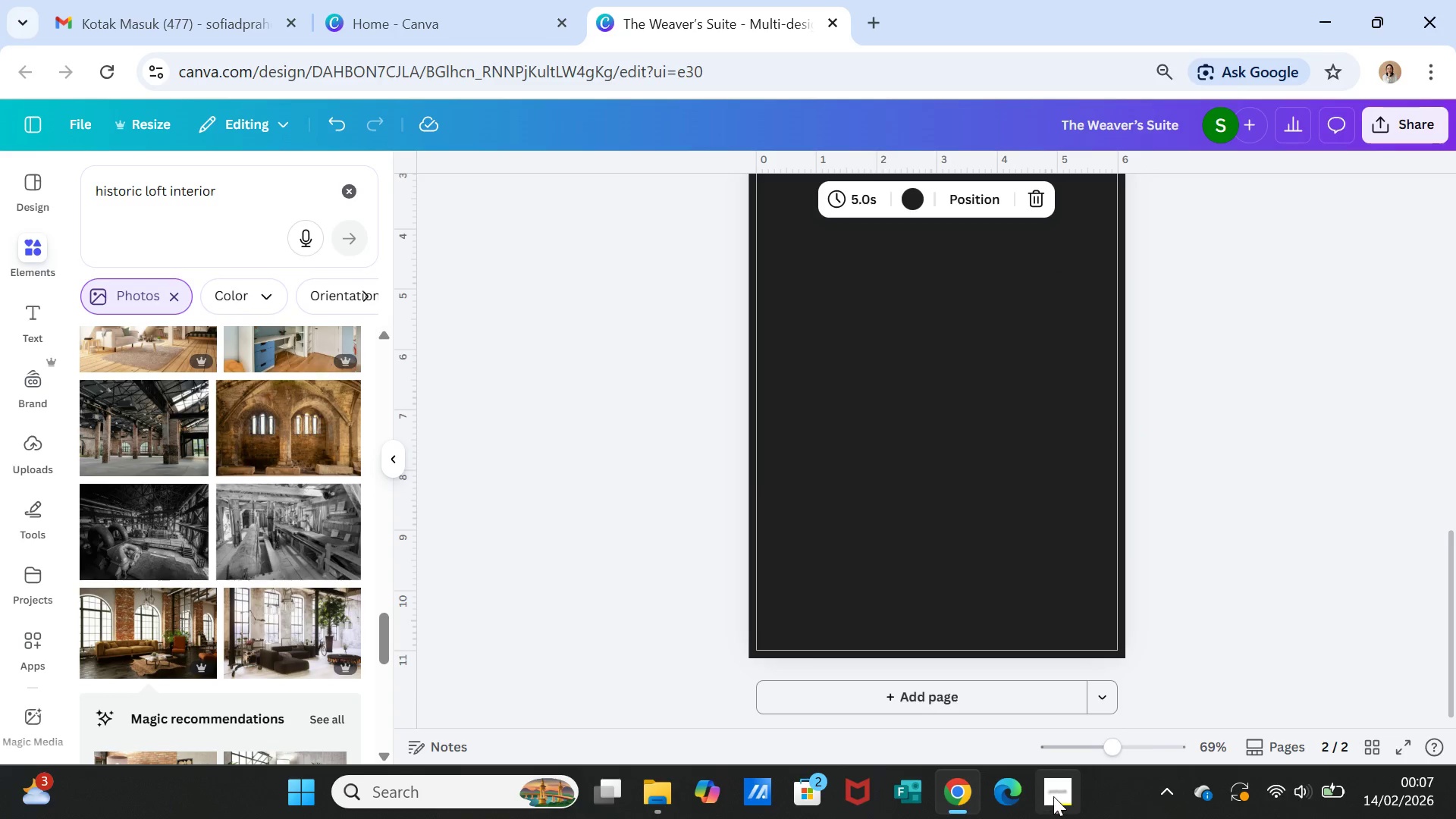 
left_click([1054, 796])